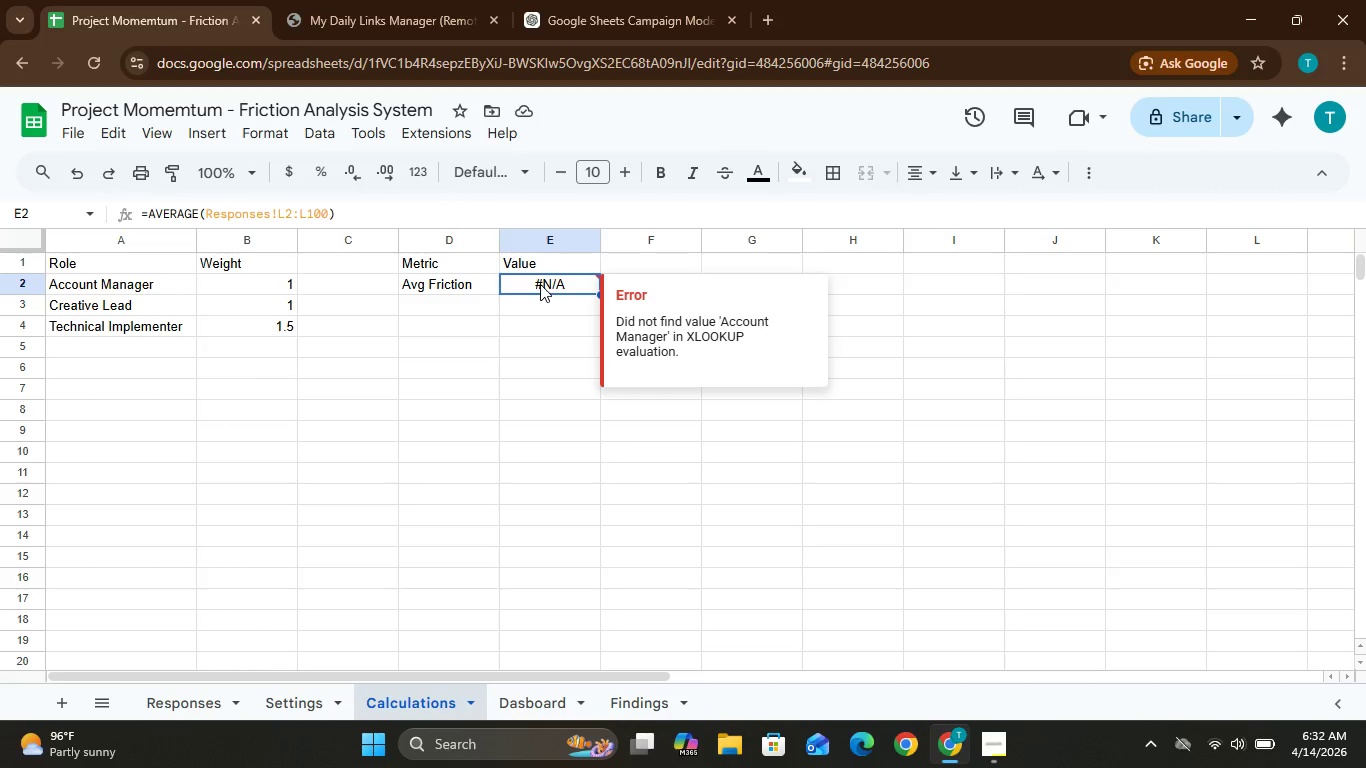 
left_click([200, 703])
 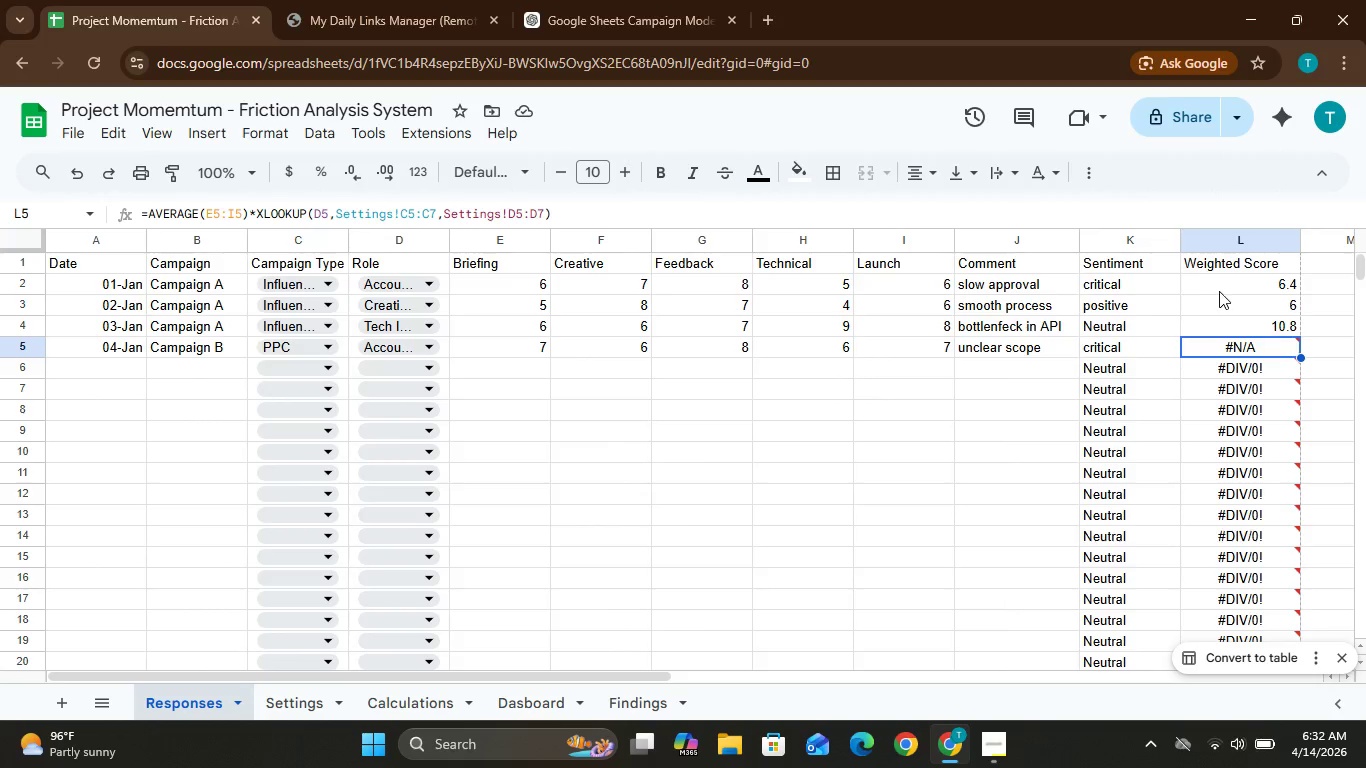 
left_click([1211, 286])
 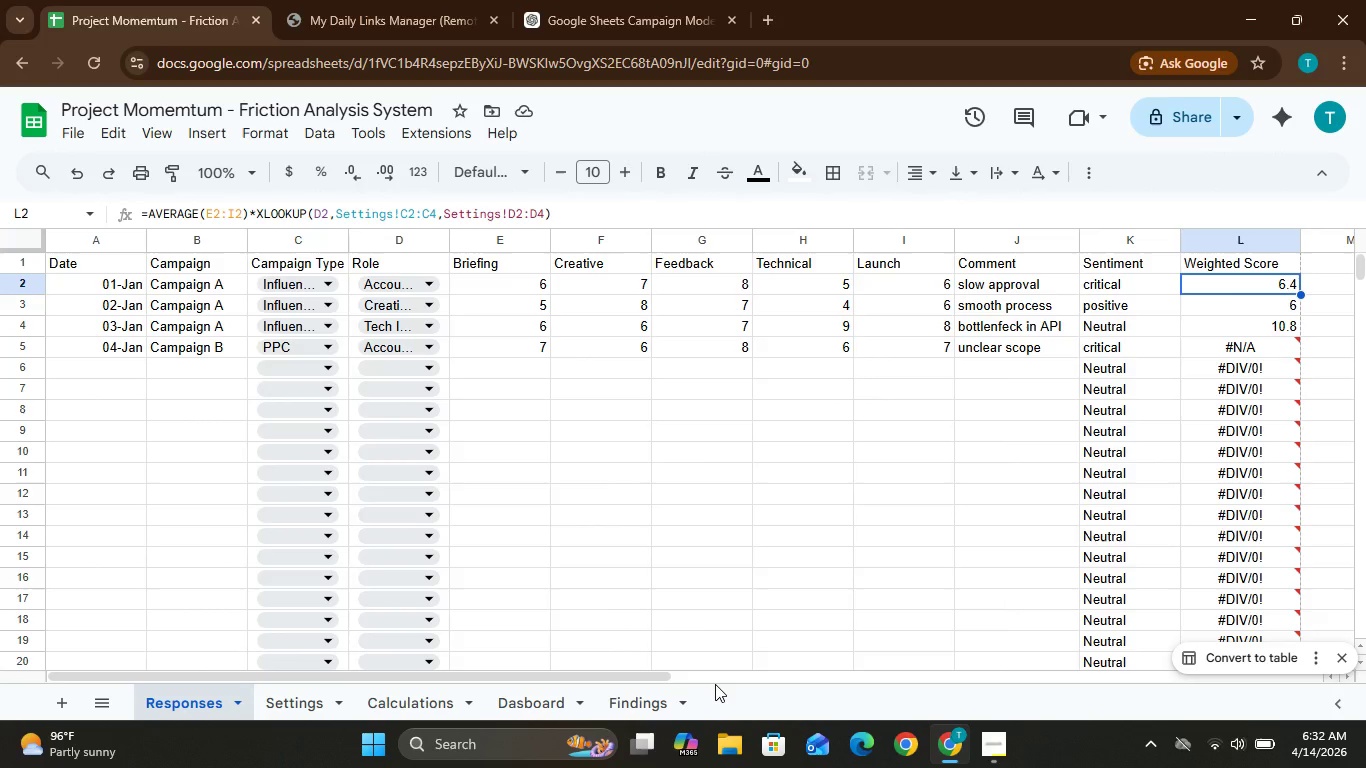 
wait(8.7)
 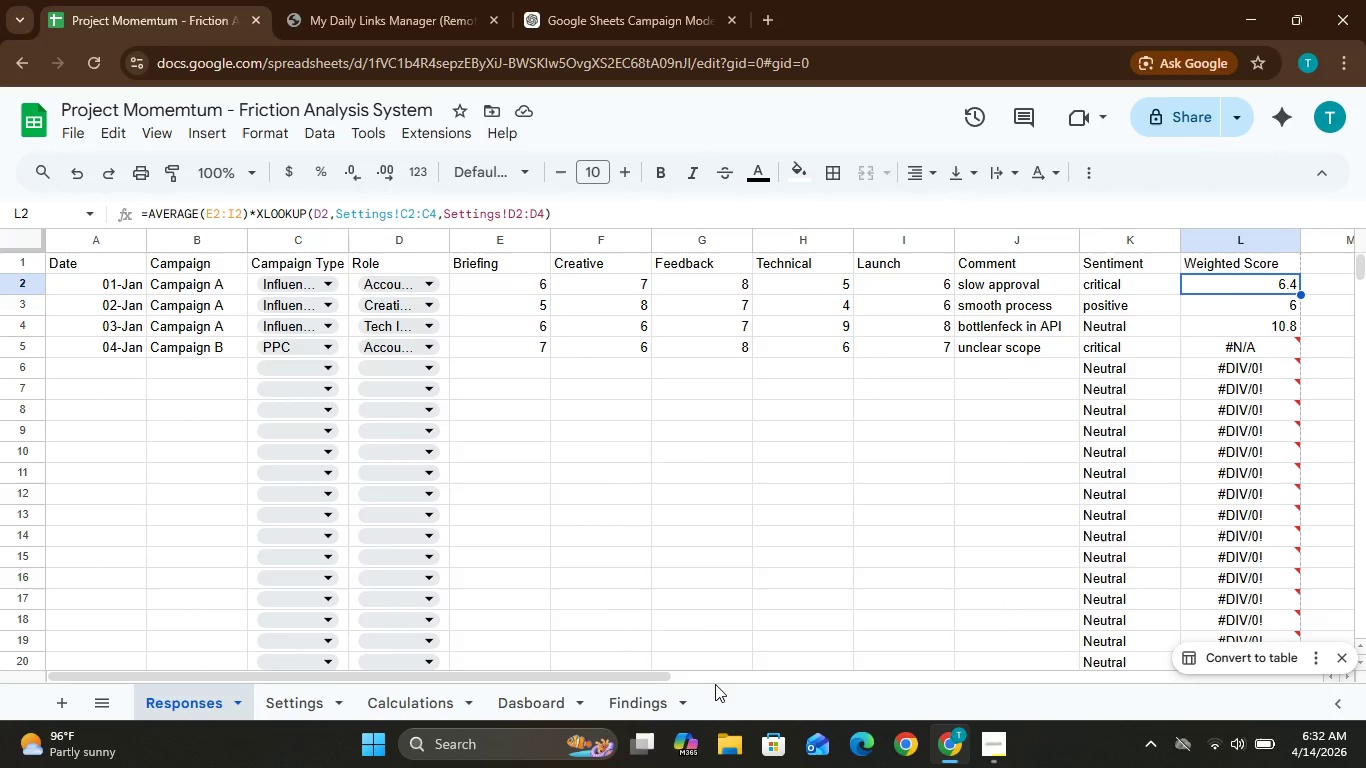 
left_click([1365, 662])
 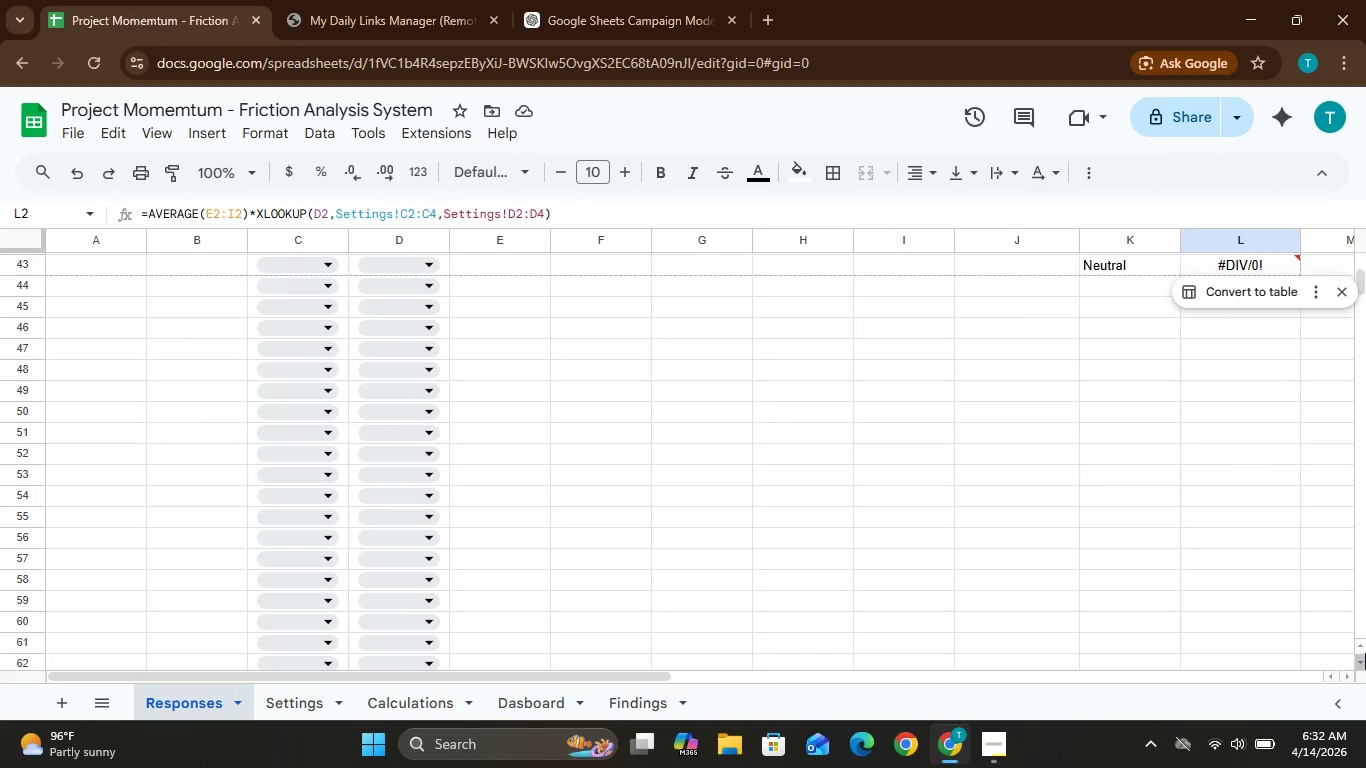 
wait(5.55)
 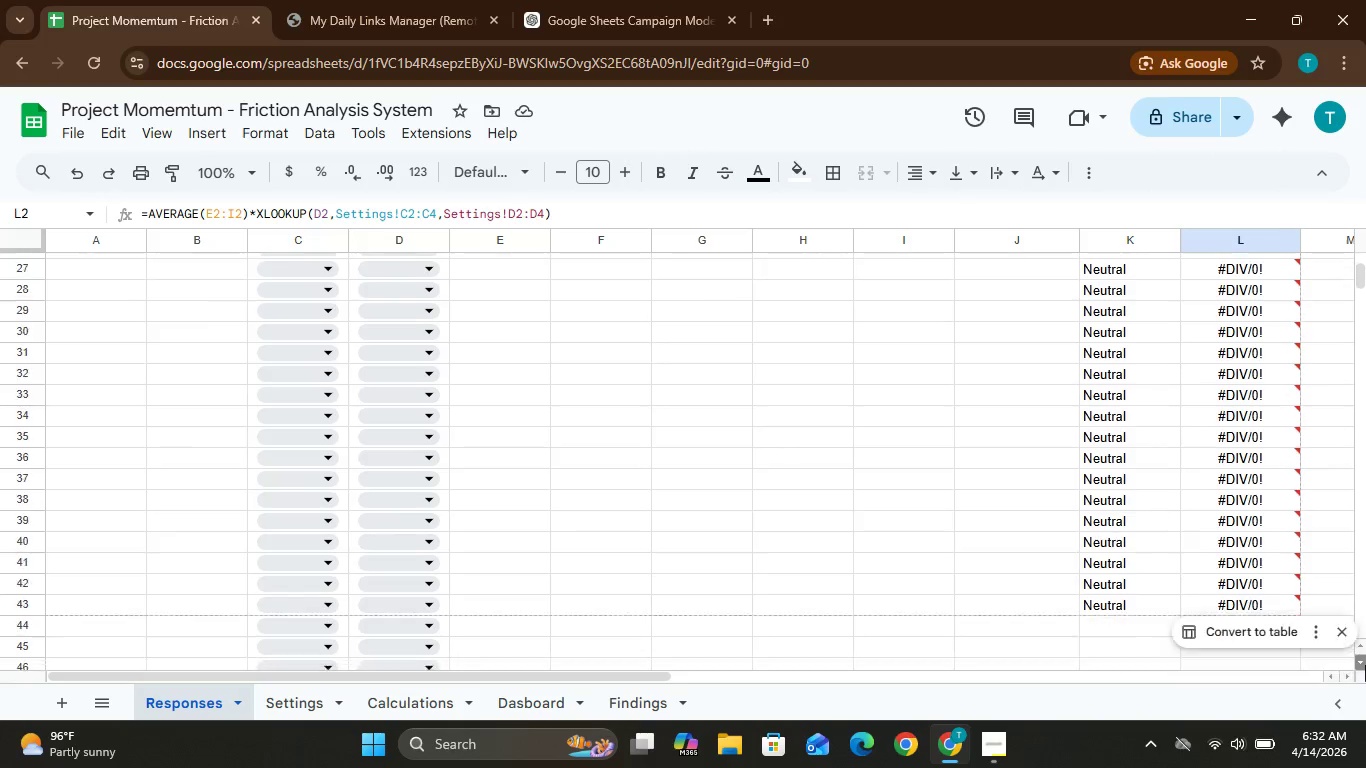 
double_click([1361, 646])
 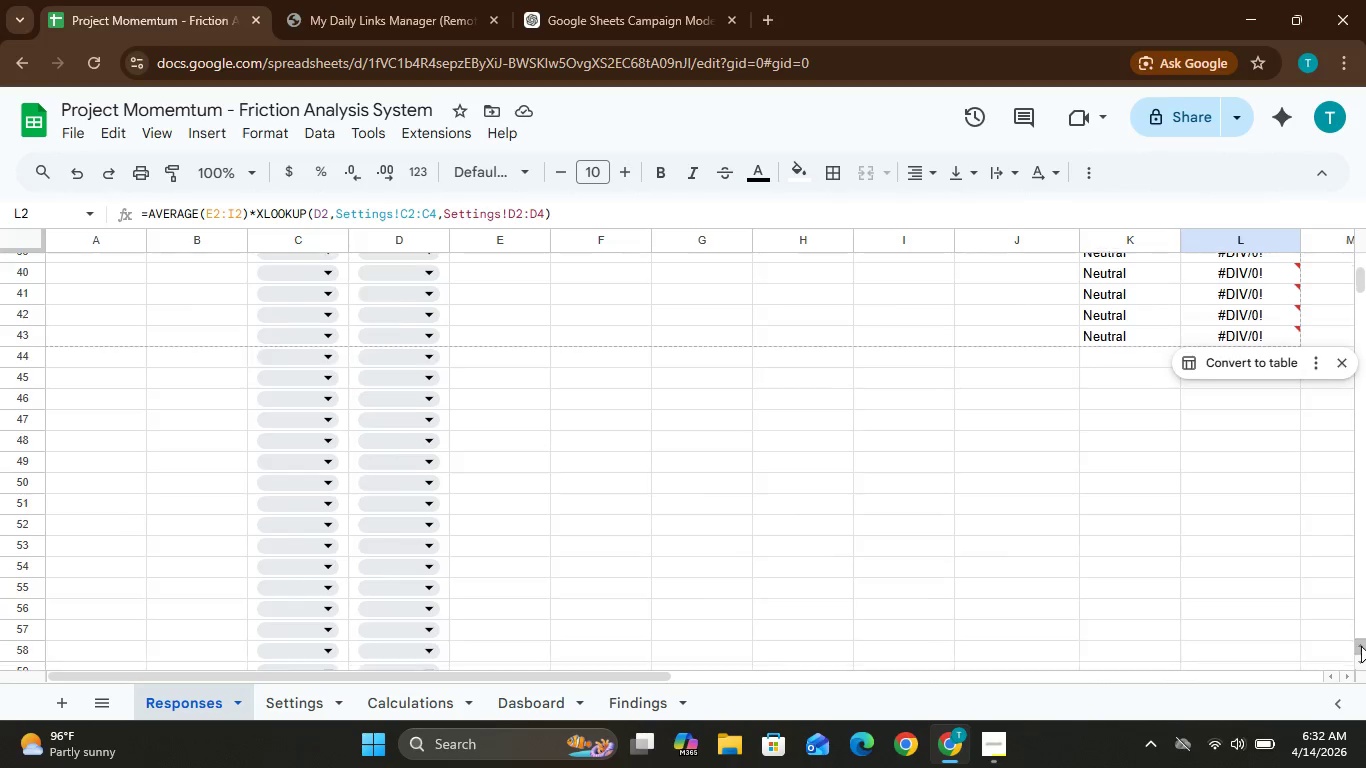 
triple_click([1361, 646])
 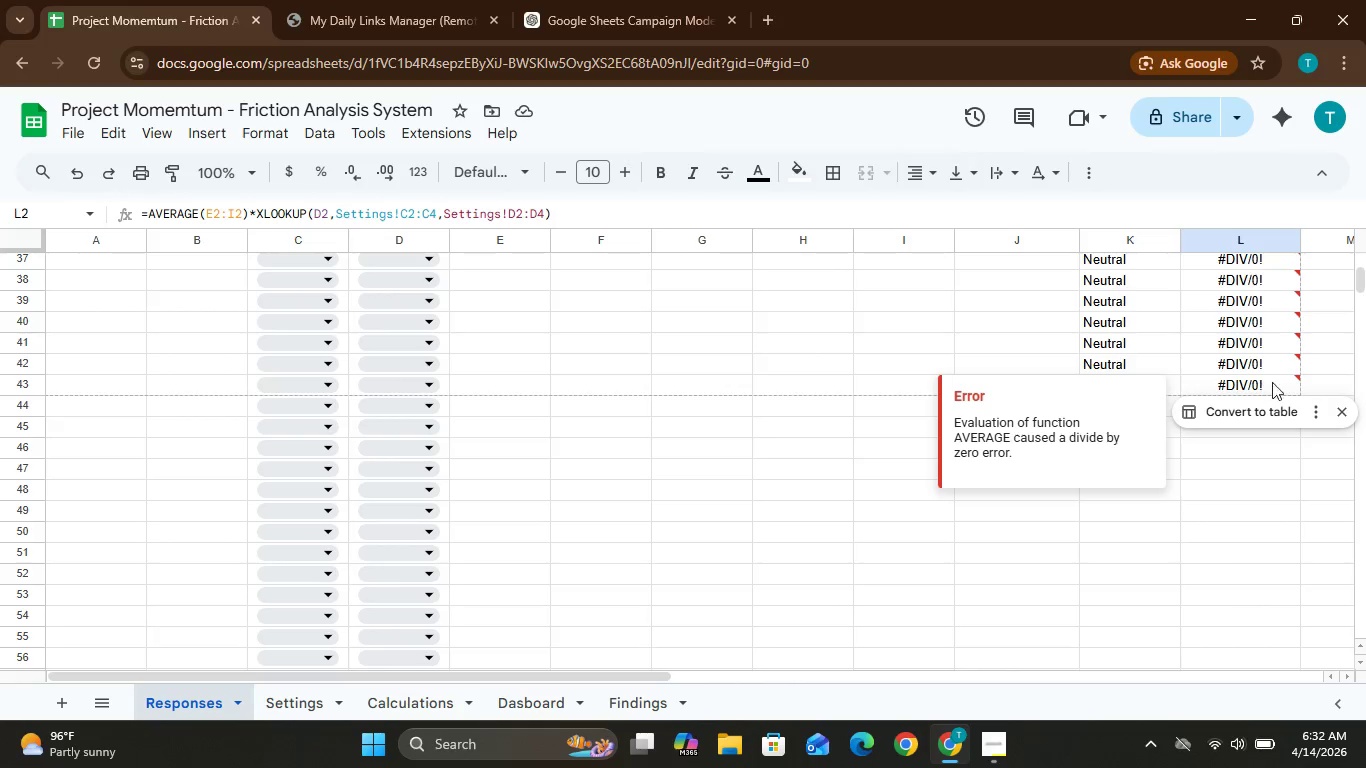 
left_click([1296, 387])
 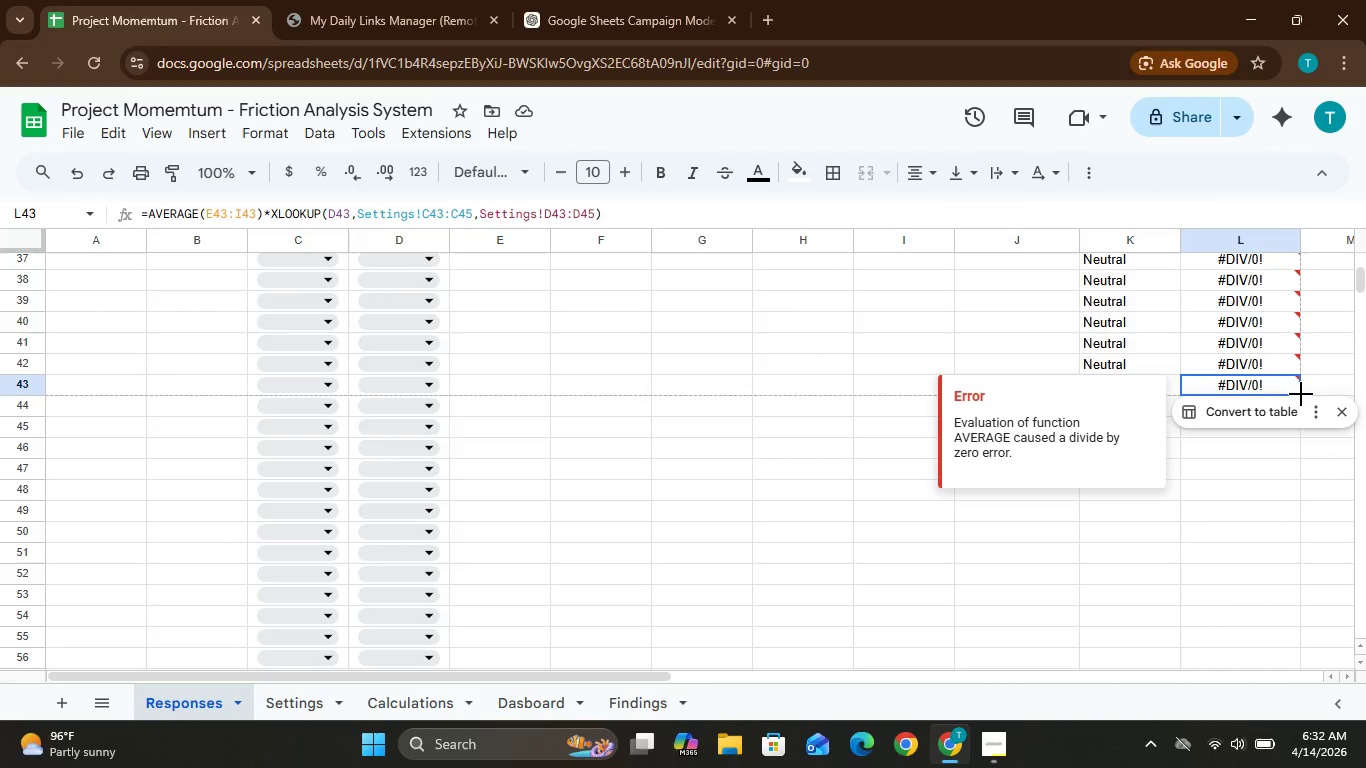 
left_click_drag(start_coordinate=[1301, 396], to_coordinate=[1303, 595])
 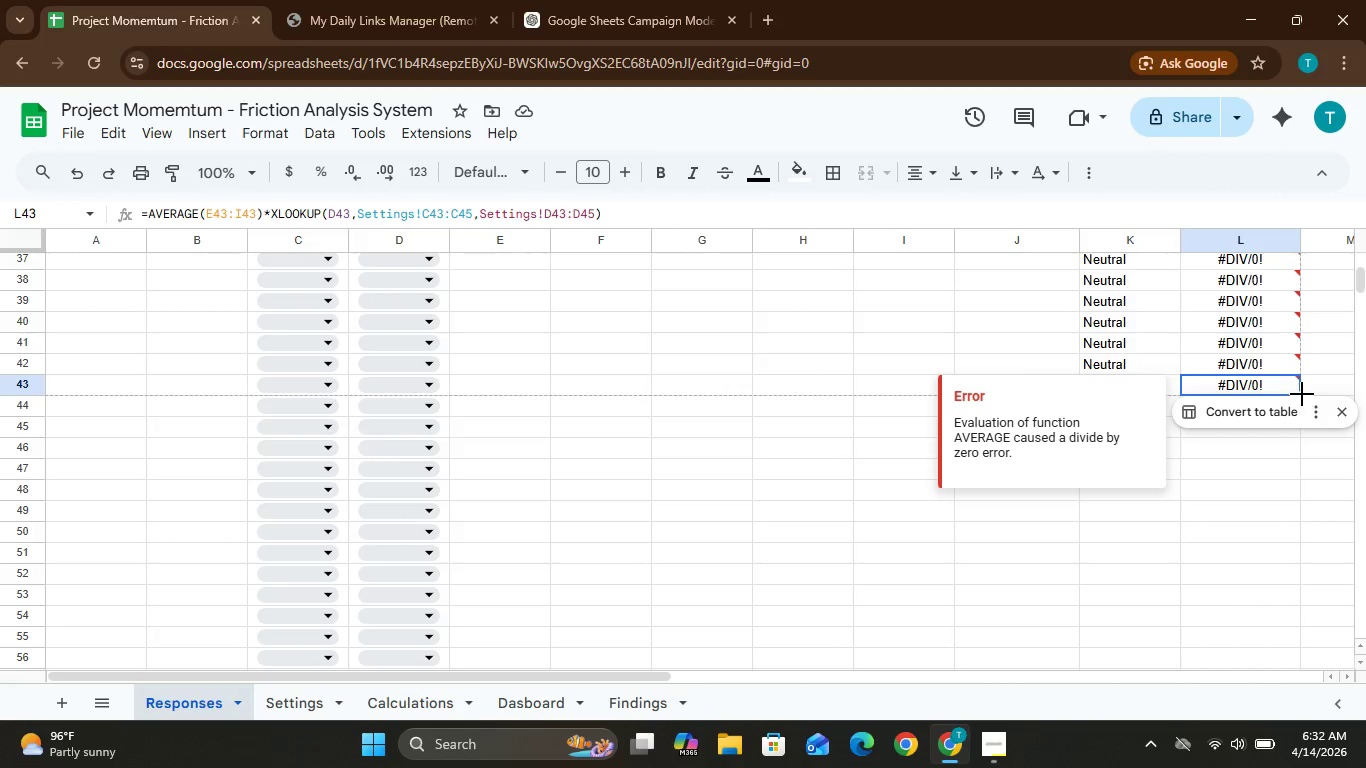 
left_click_drag(start_coordinate=[1302, 394], to_coordinate=[1261, 562])
 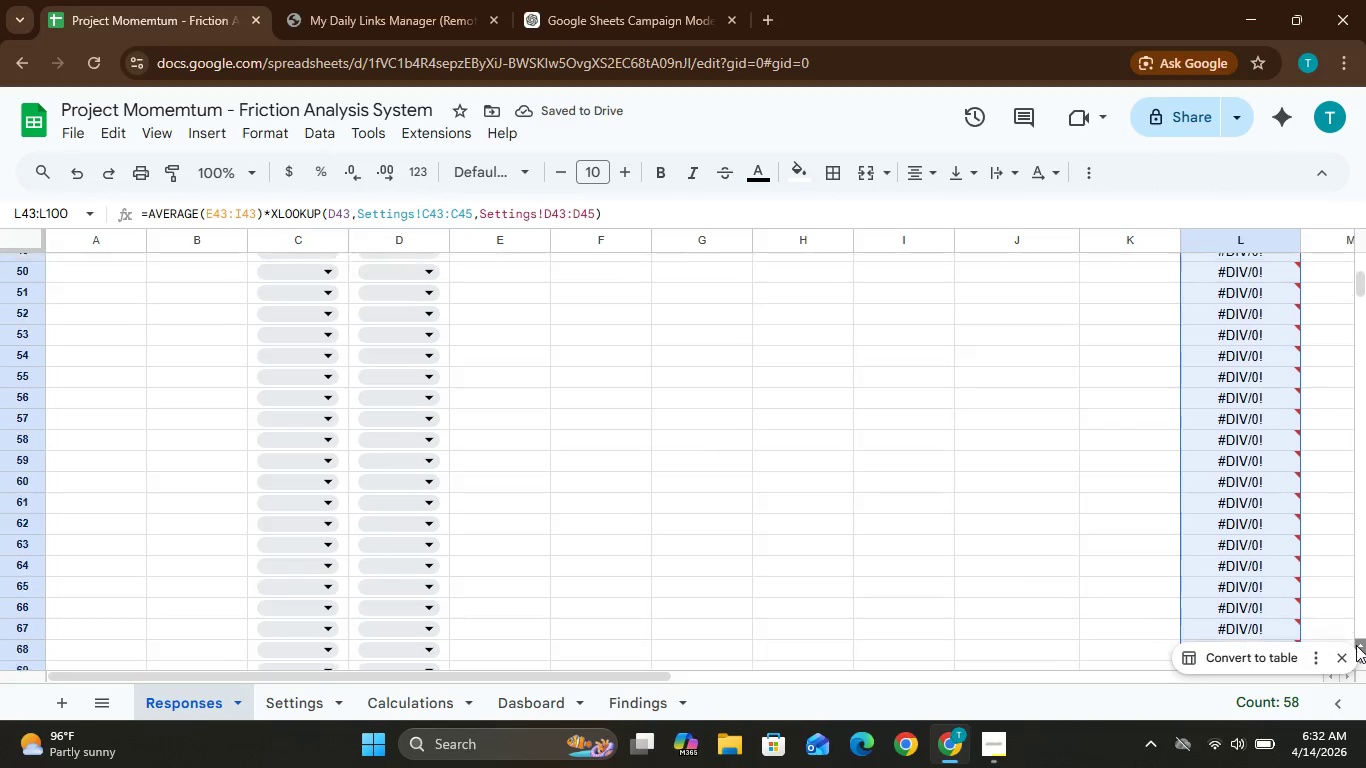 
wait(6.89)
 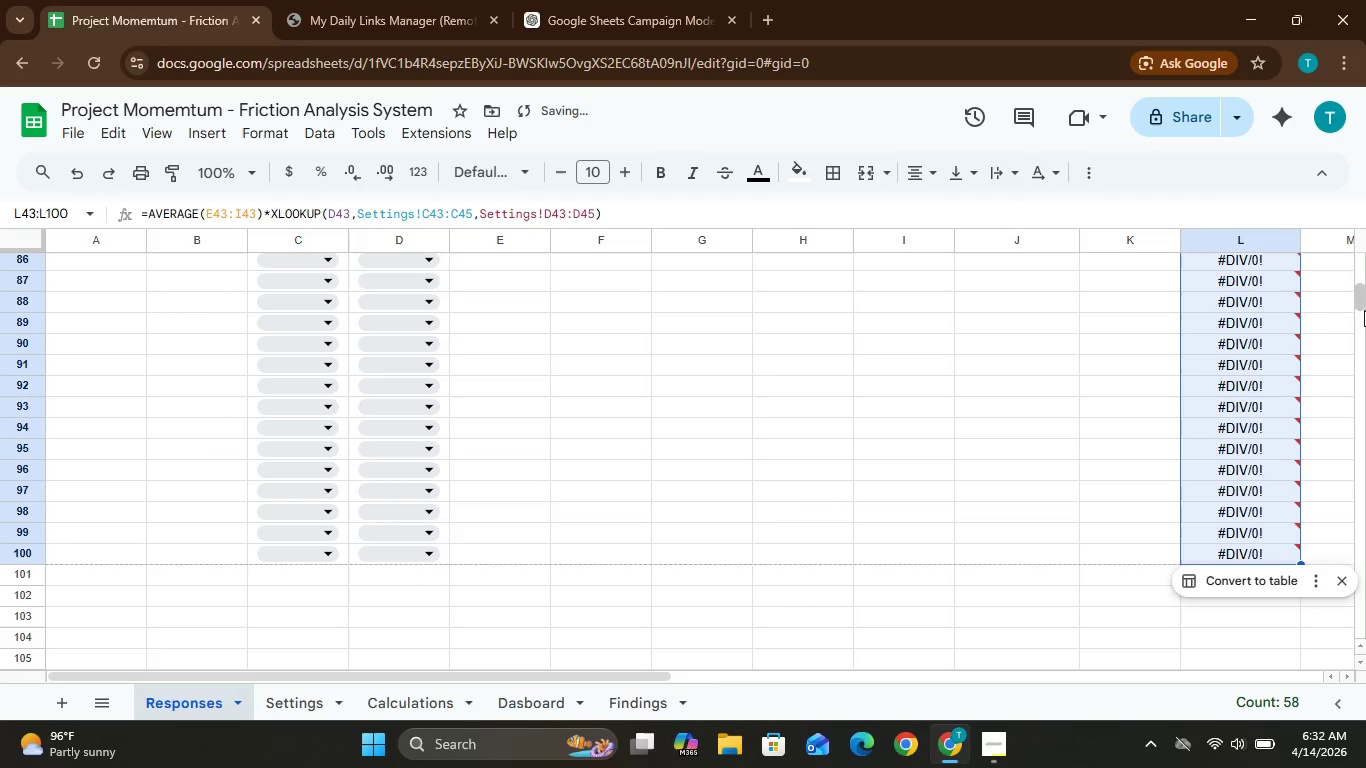 
left_click_drag(start_coordinate=[1143, 603], to_coordinate=[1177, 602])
 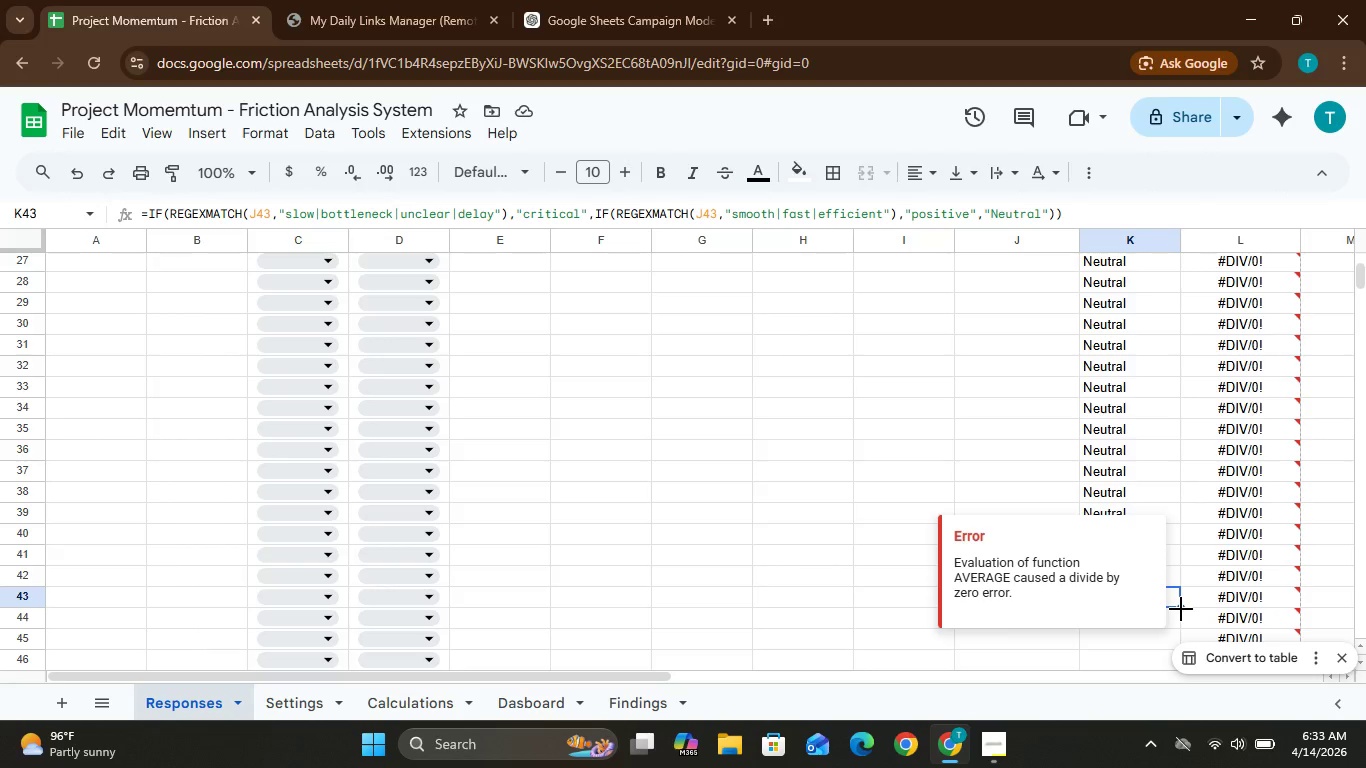 
left_click_drag(start_coordinate=[1181, 608], to_coordinate=[1148, 562])
 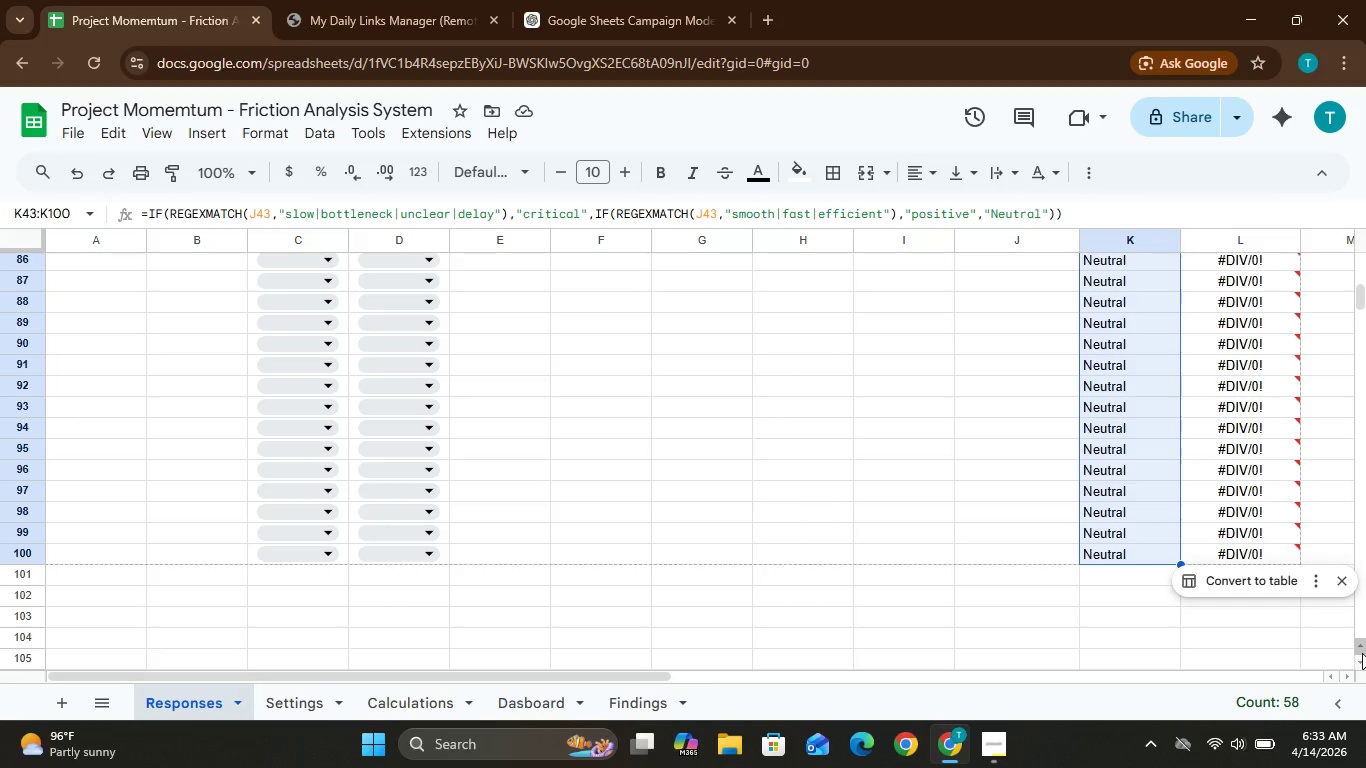 
wait(7.84)
 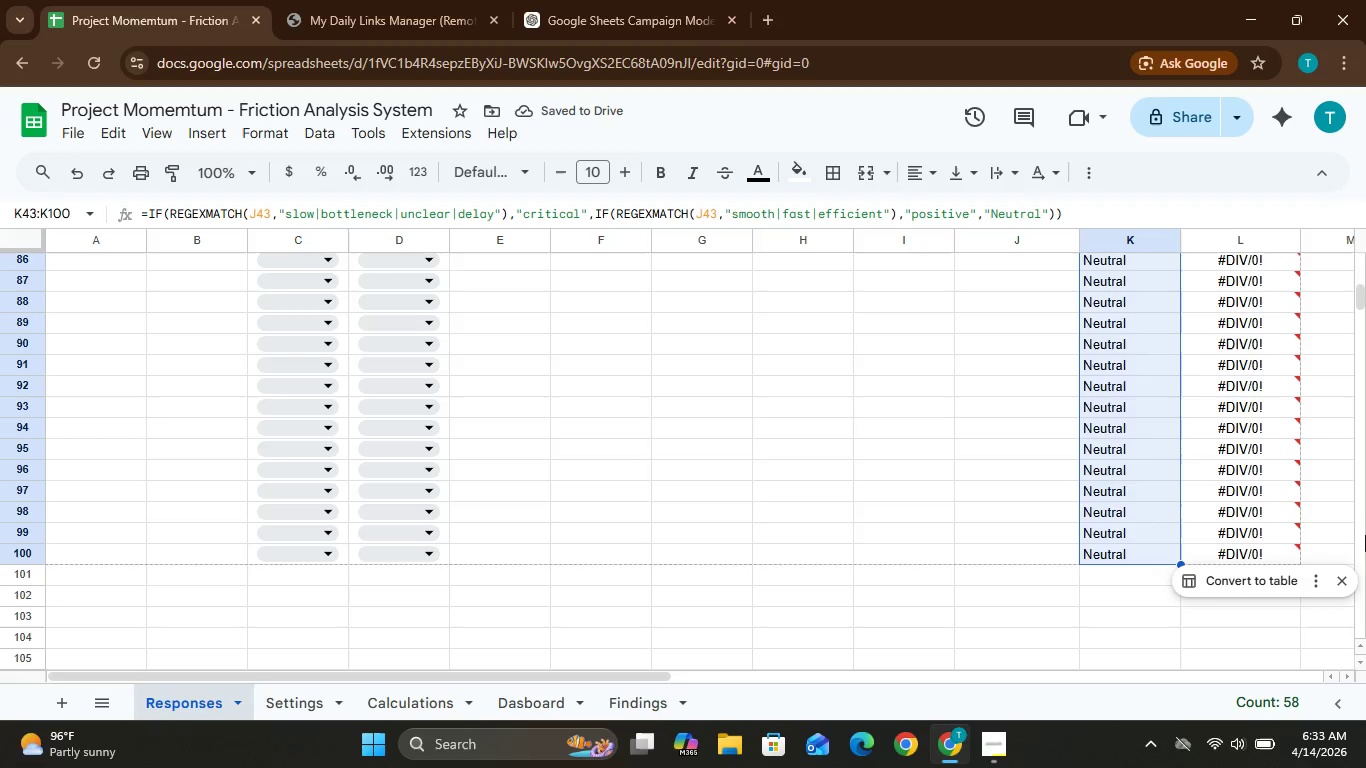 
left_click([1362, 650])
 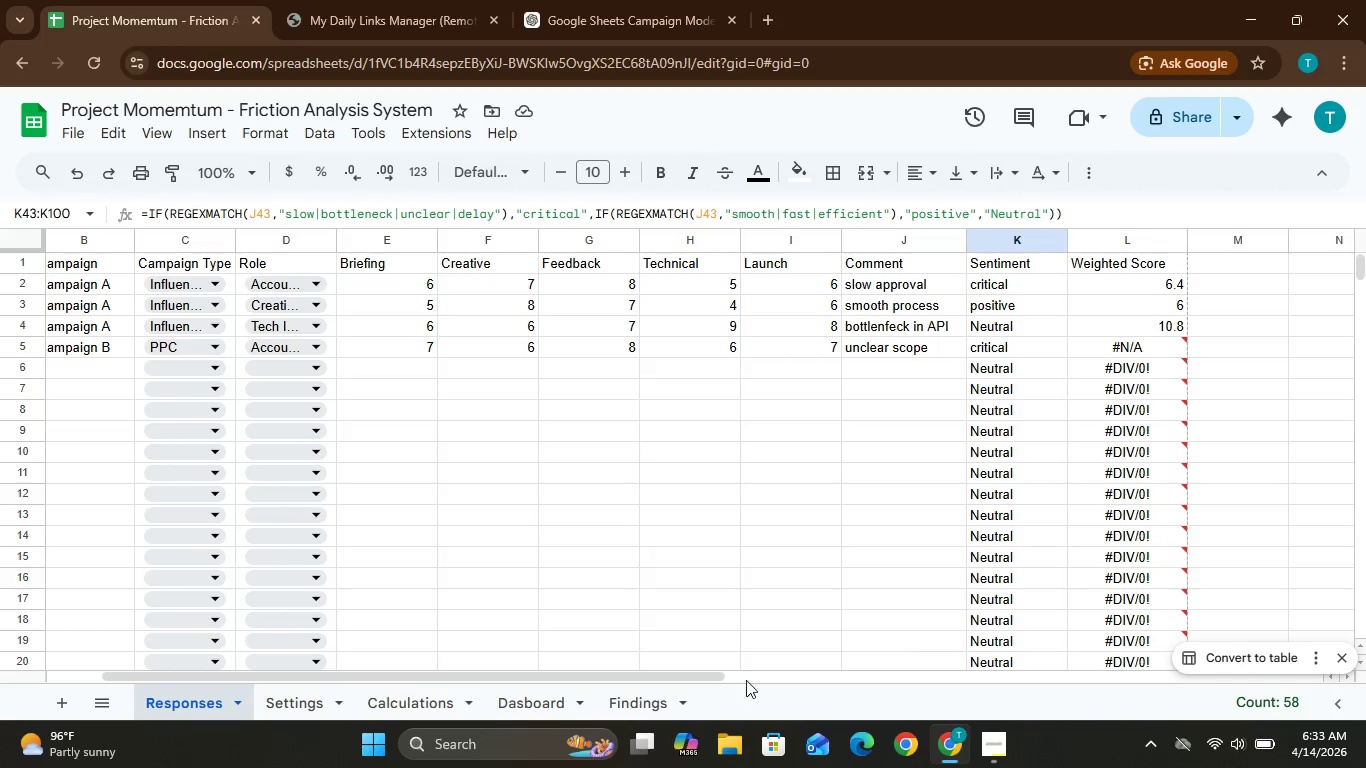 
wait(5.7)
 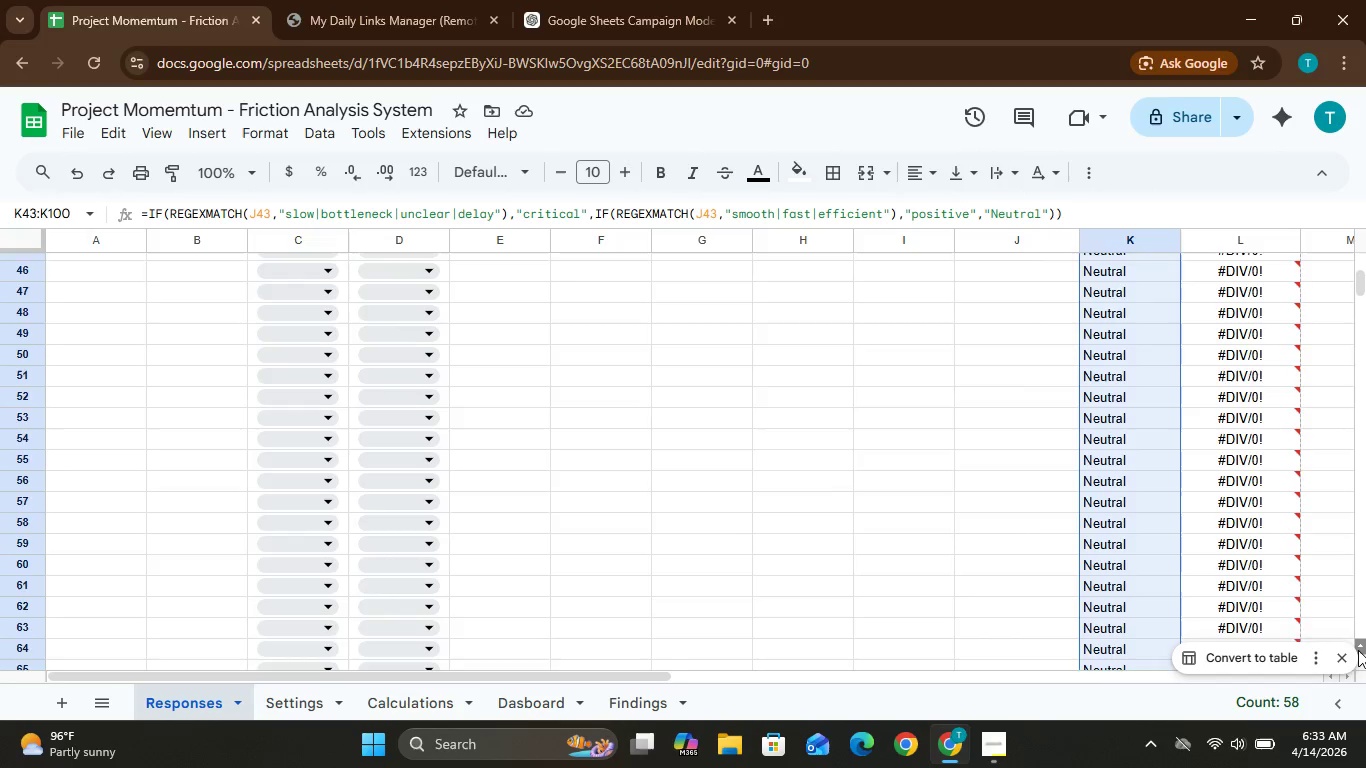 
left_click([410, 709])
 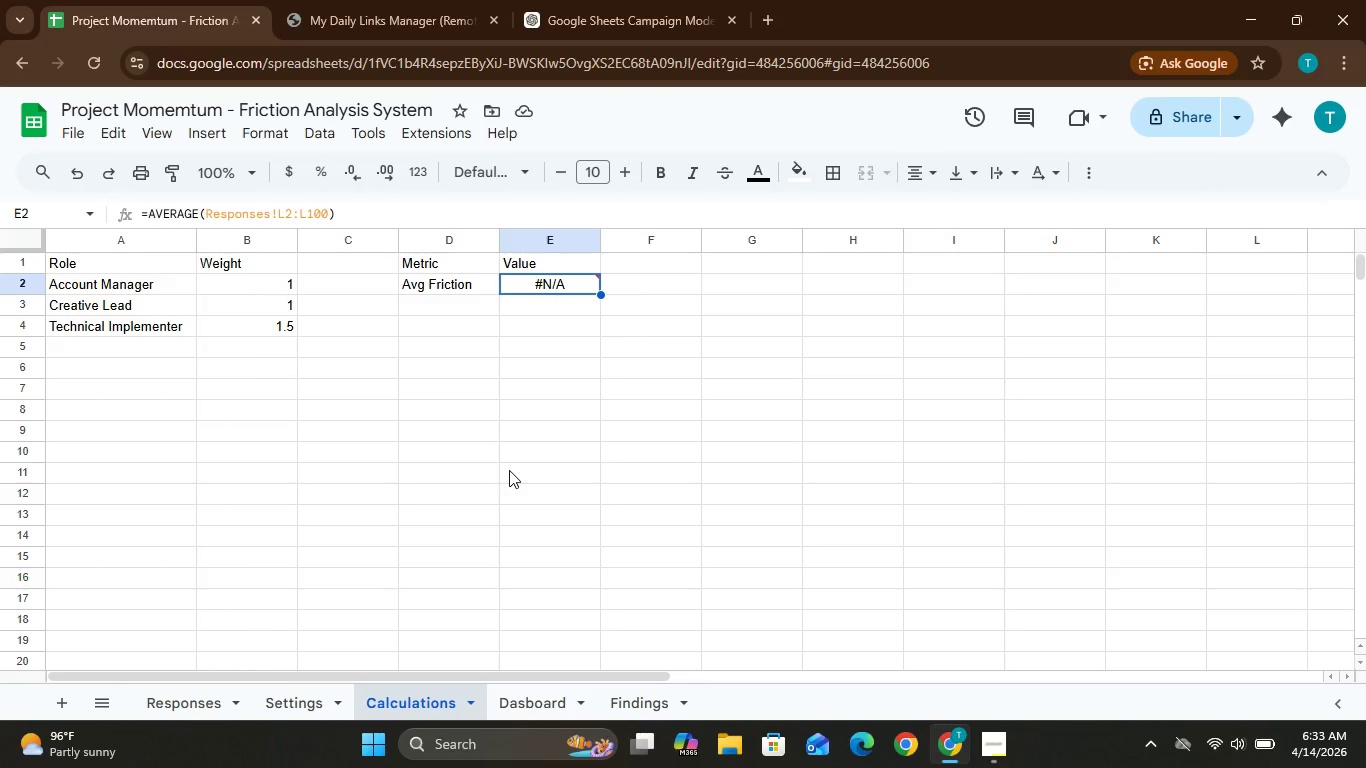 
wait(17.17)
 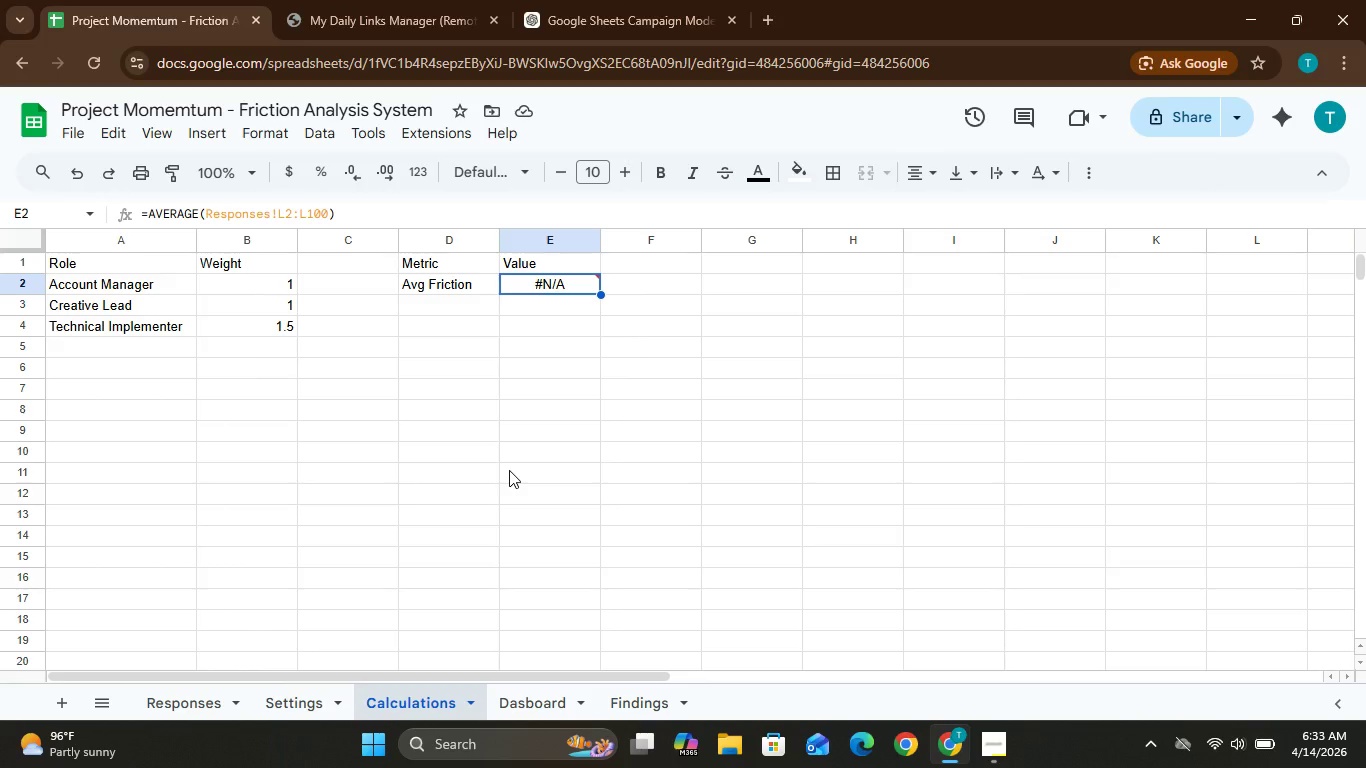 
left_click([583, 284])
 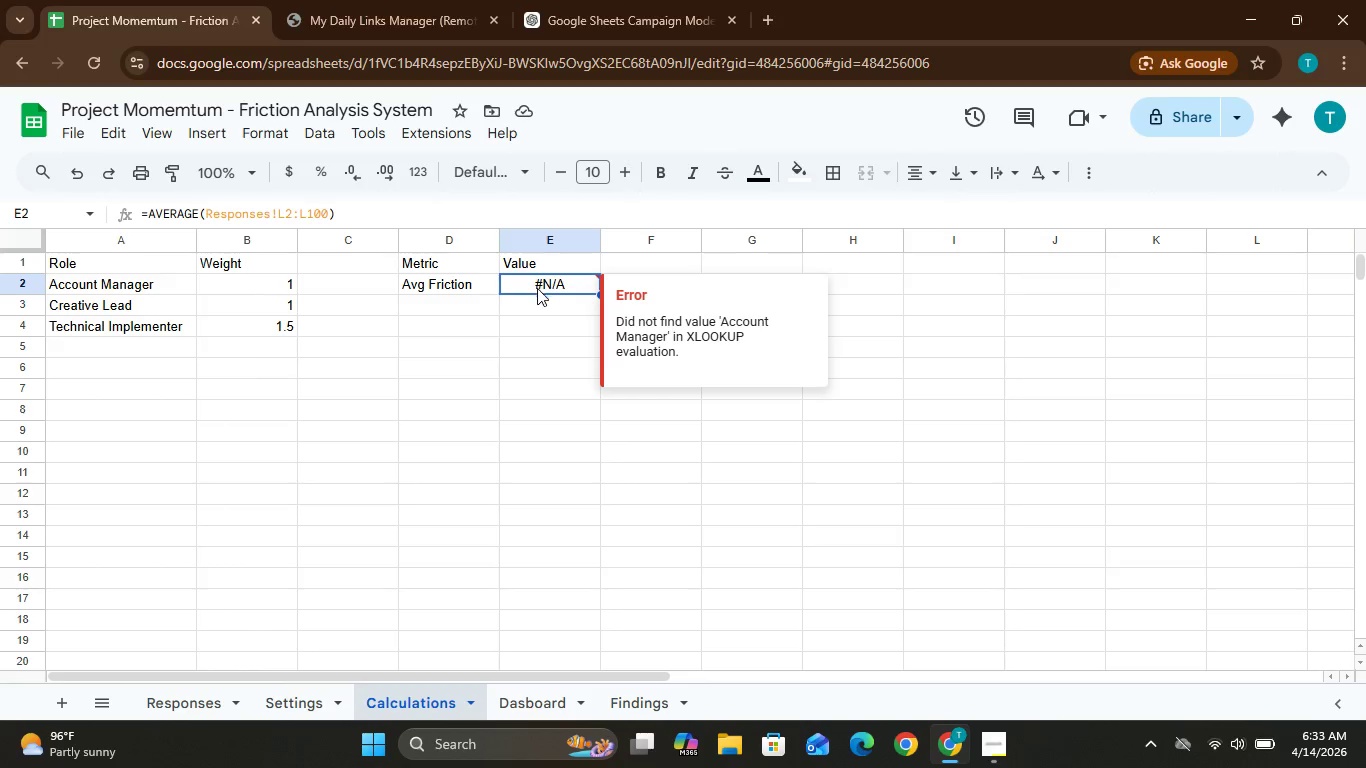 
double_click([539, 290])
 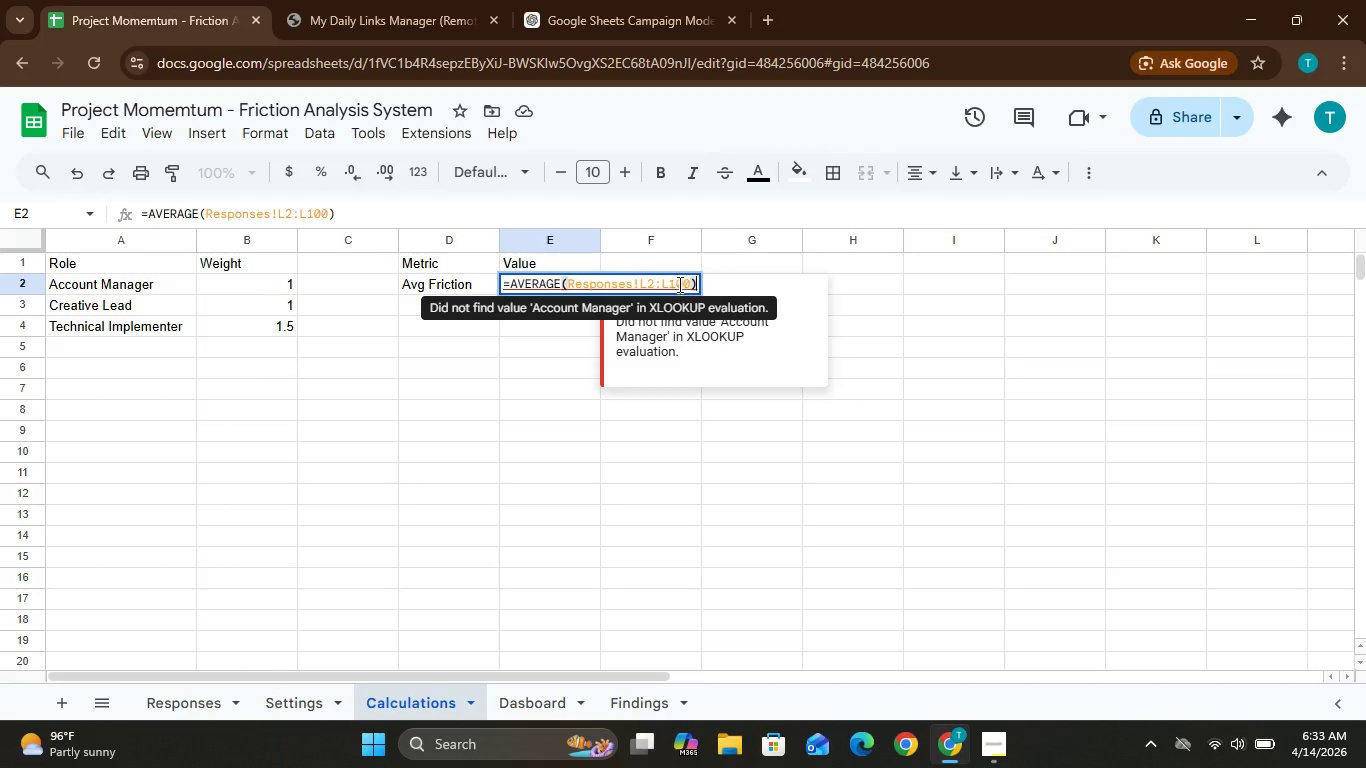 
left_click([681, 283])
 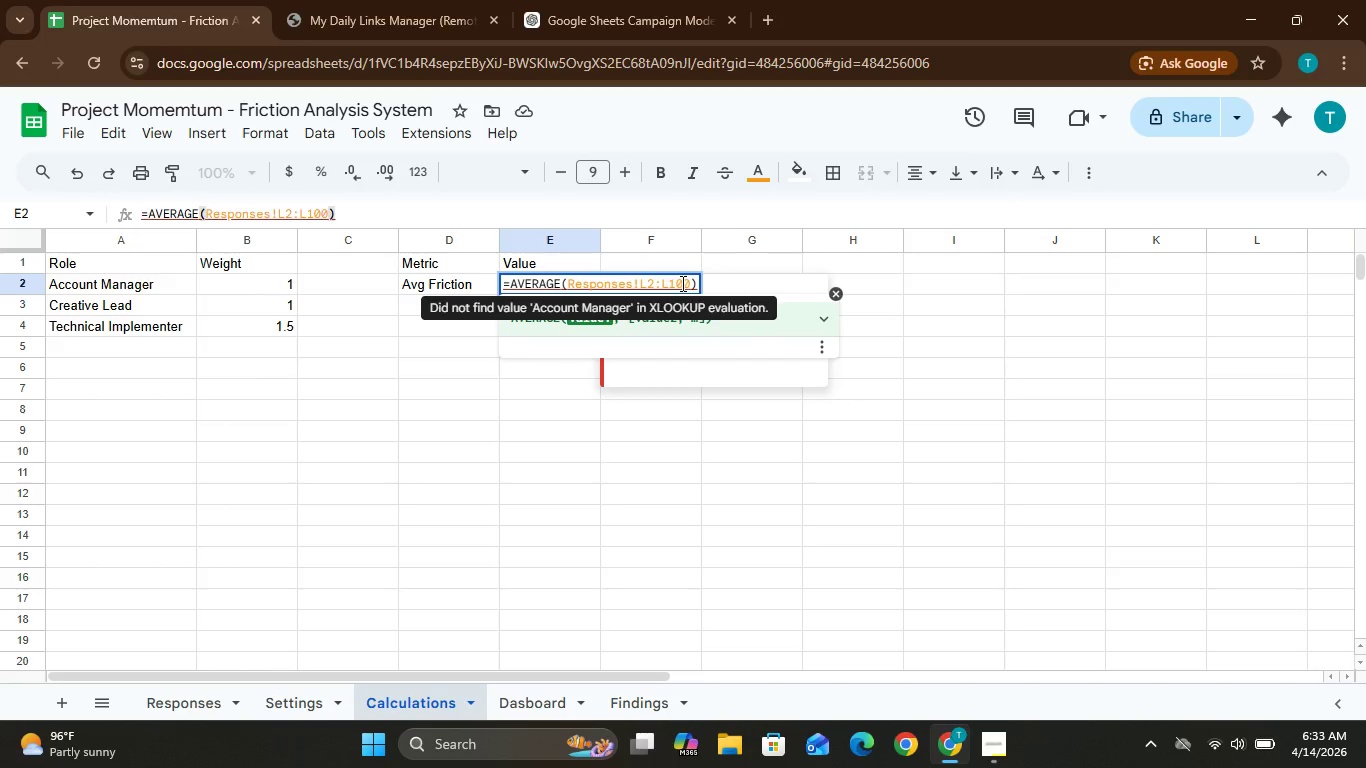 
key(Backspace)
 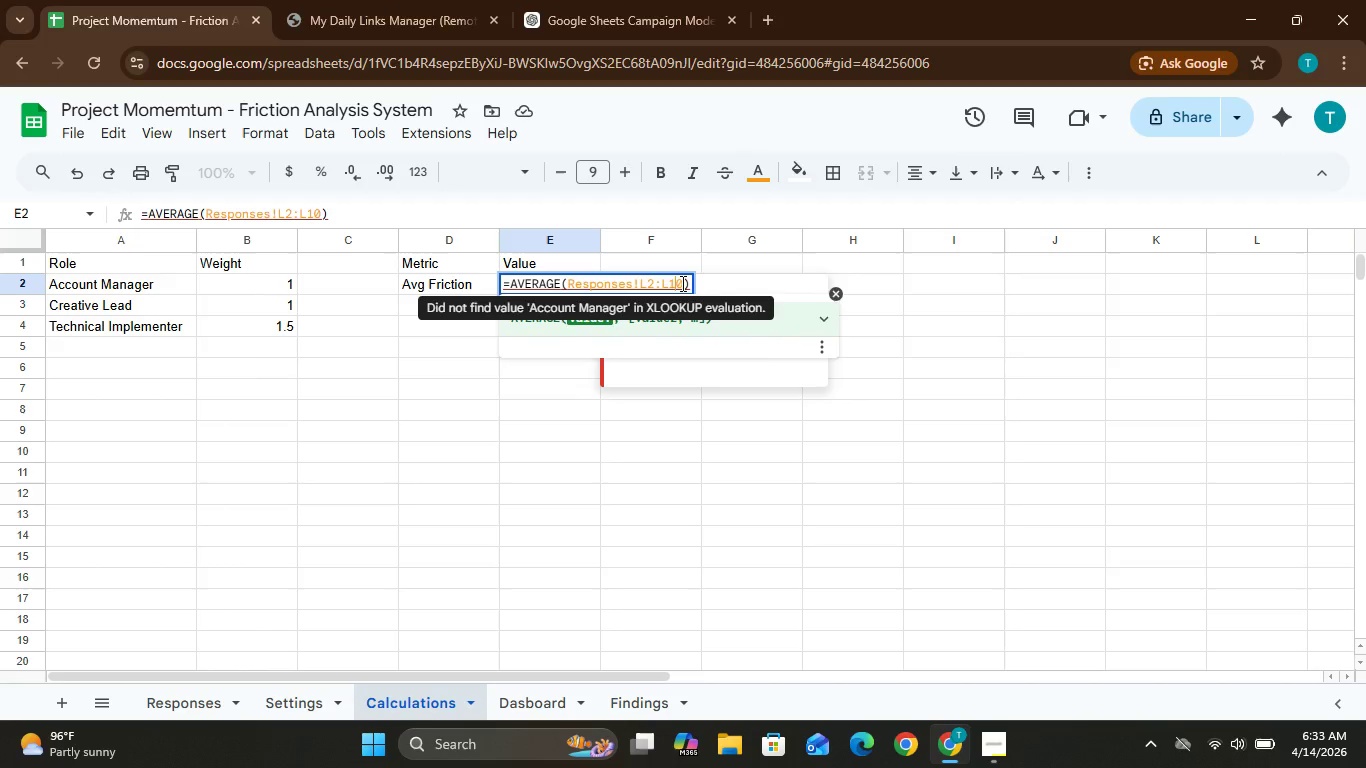 
key(Backspace)
 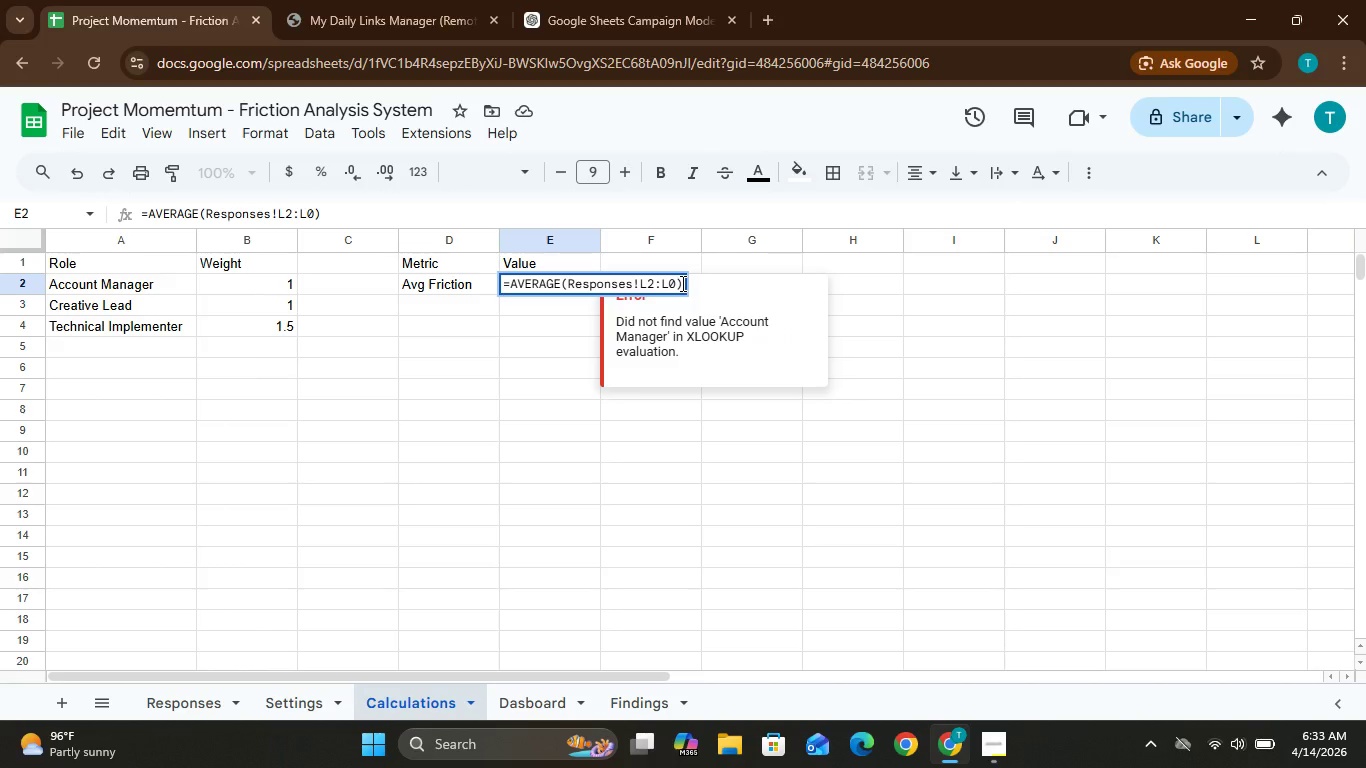 
key(5)
 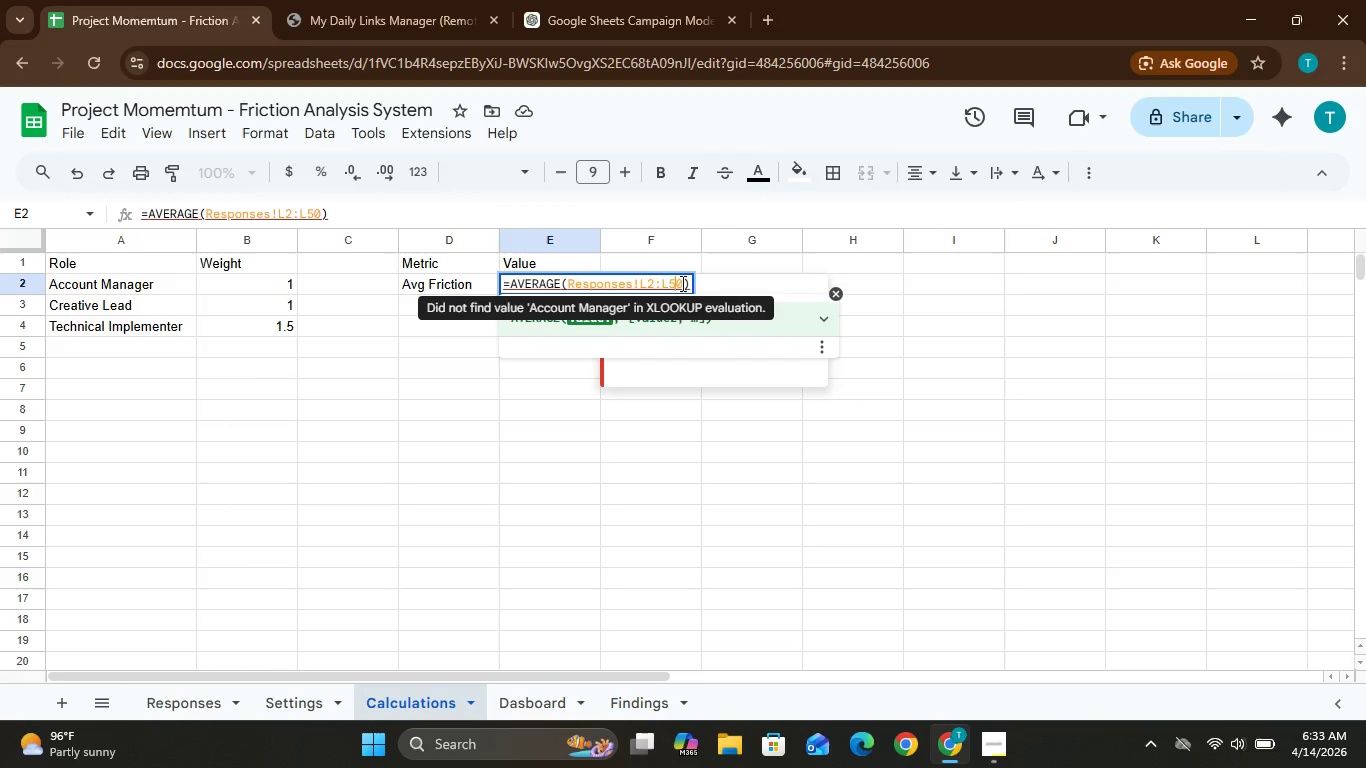 
key(Enter)
 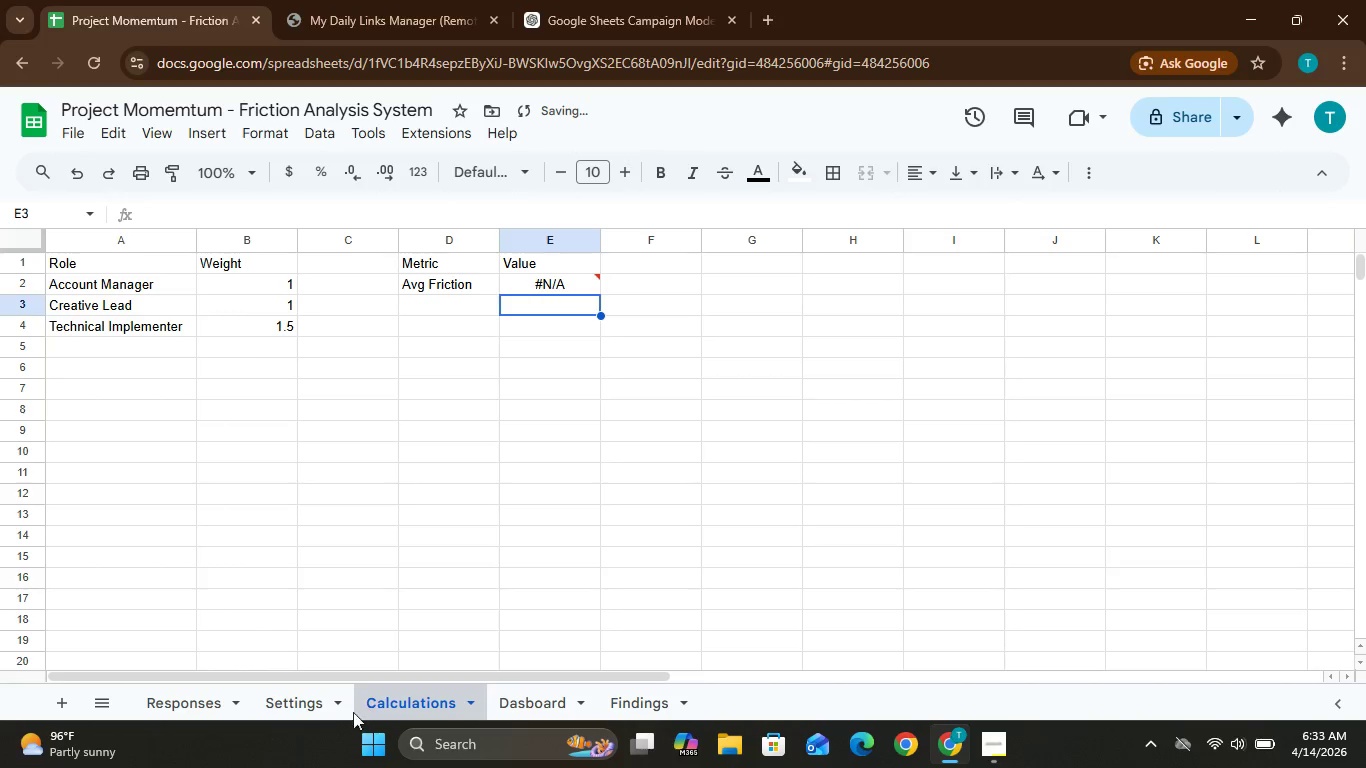 
left_click([302, 705])
 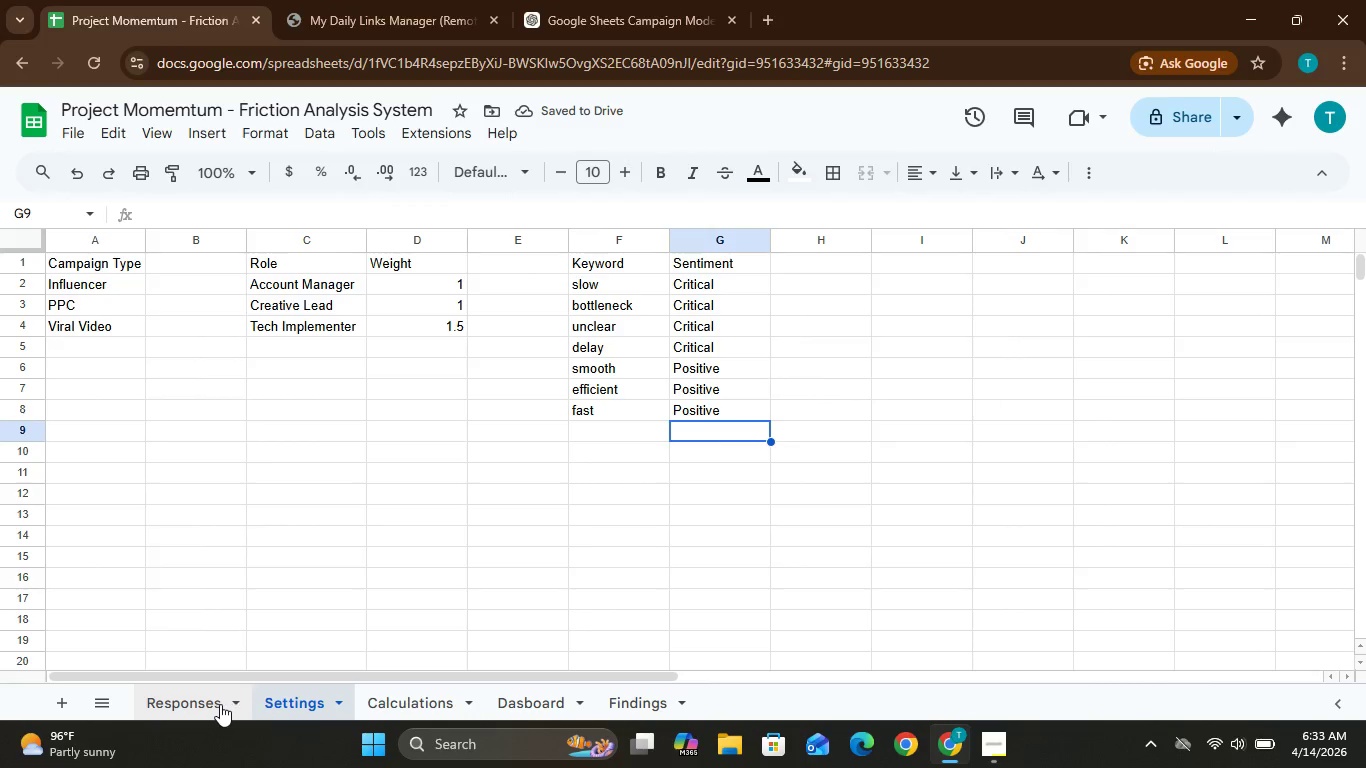 
left_click([215, 704])
 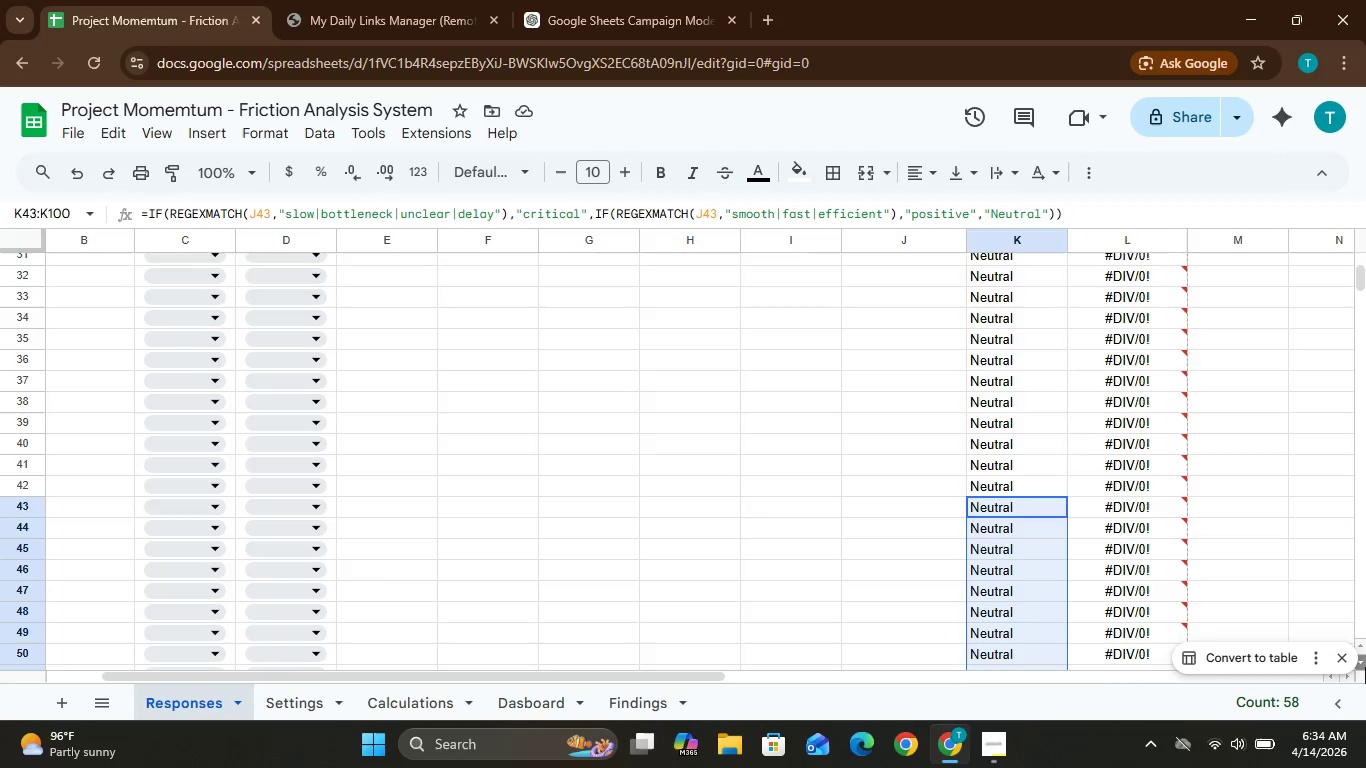 
wait(9.05)
 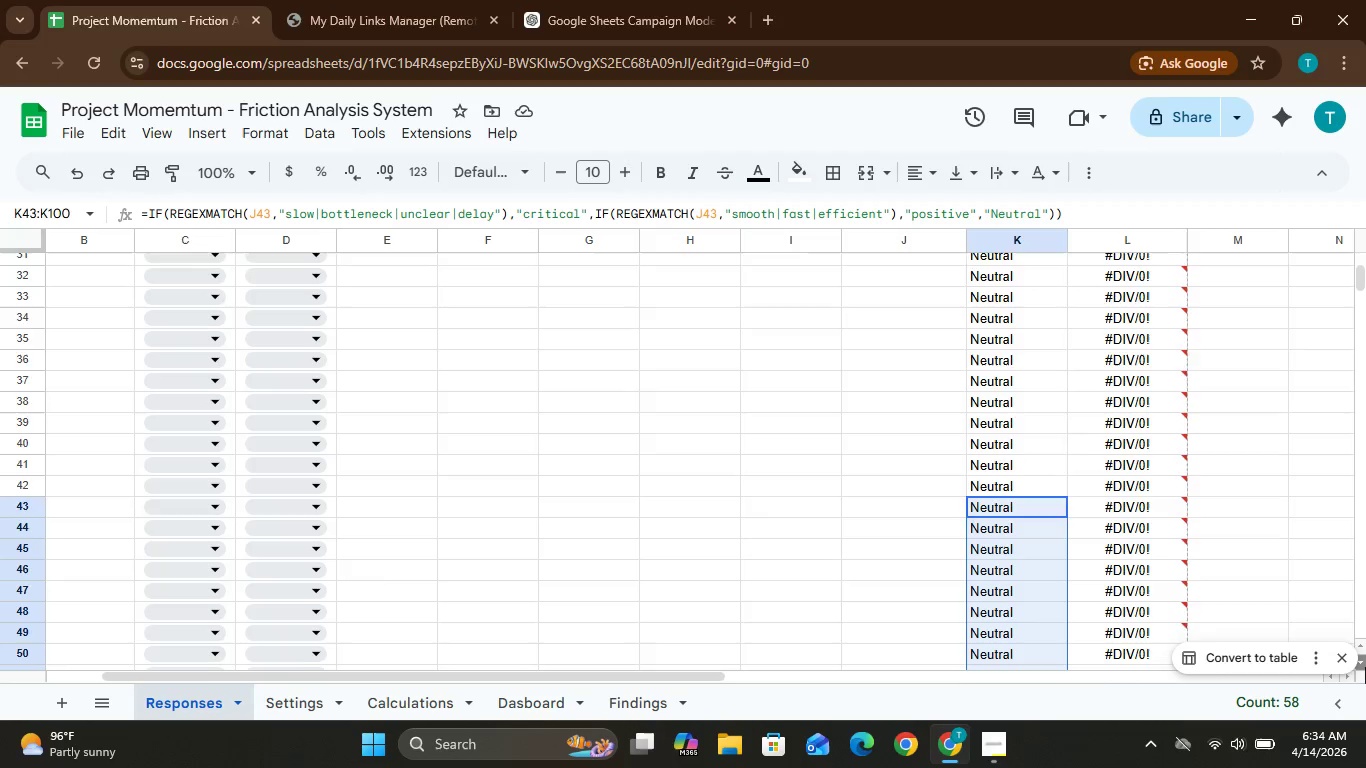 
left_click([1006, 432])
 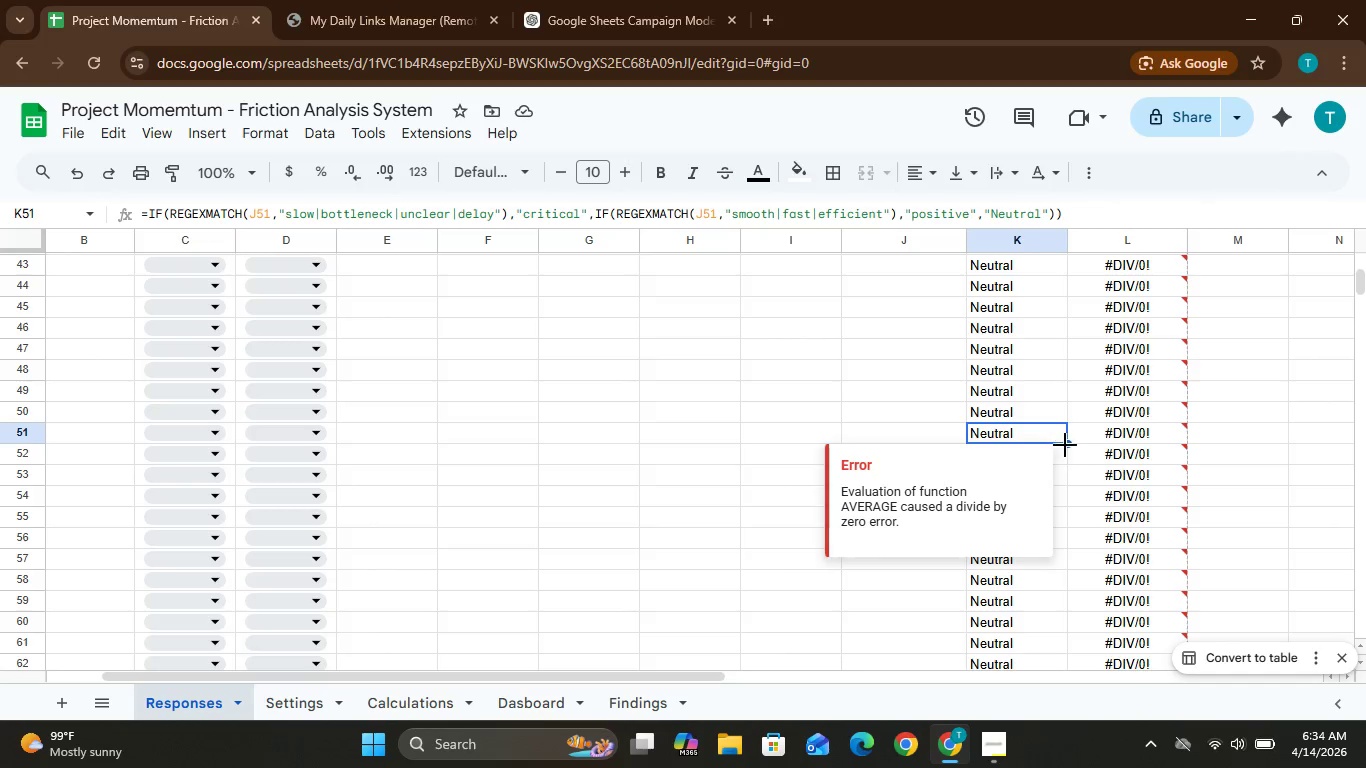 
left_click_drag(start_coordinate=[1064, 443], to_coordinate=[1040, 391])
 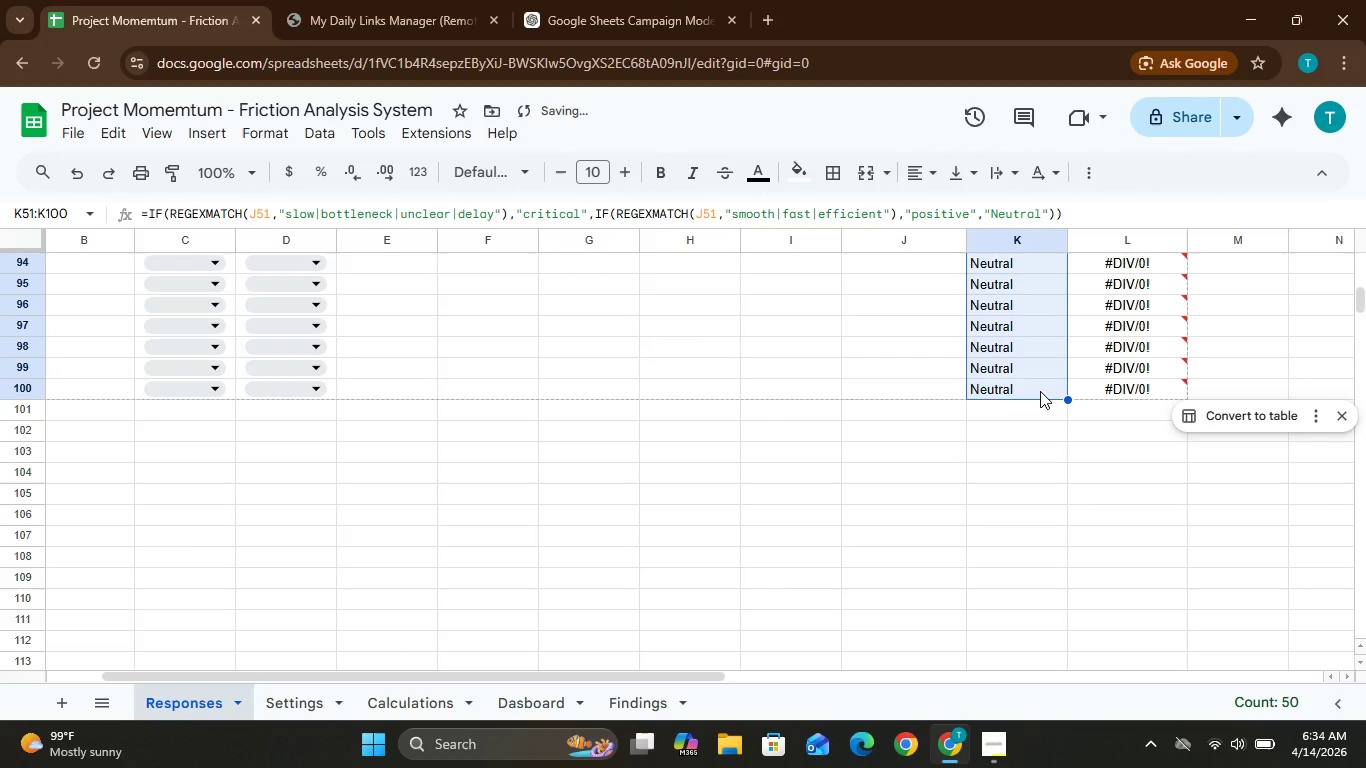 
key(Backspace)
 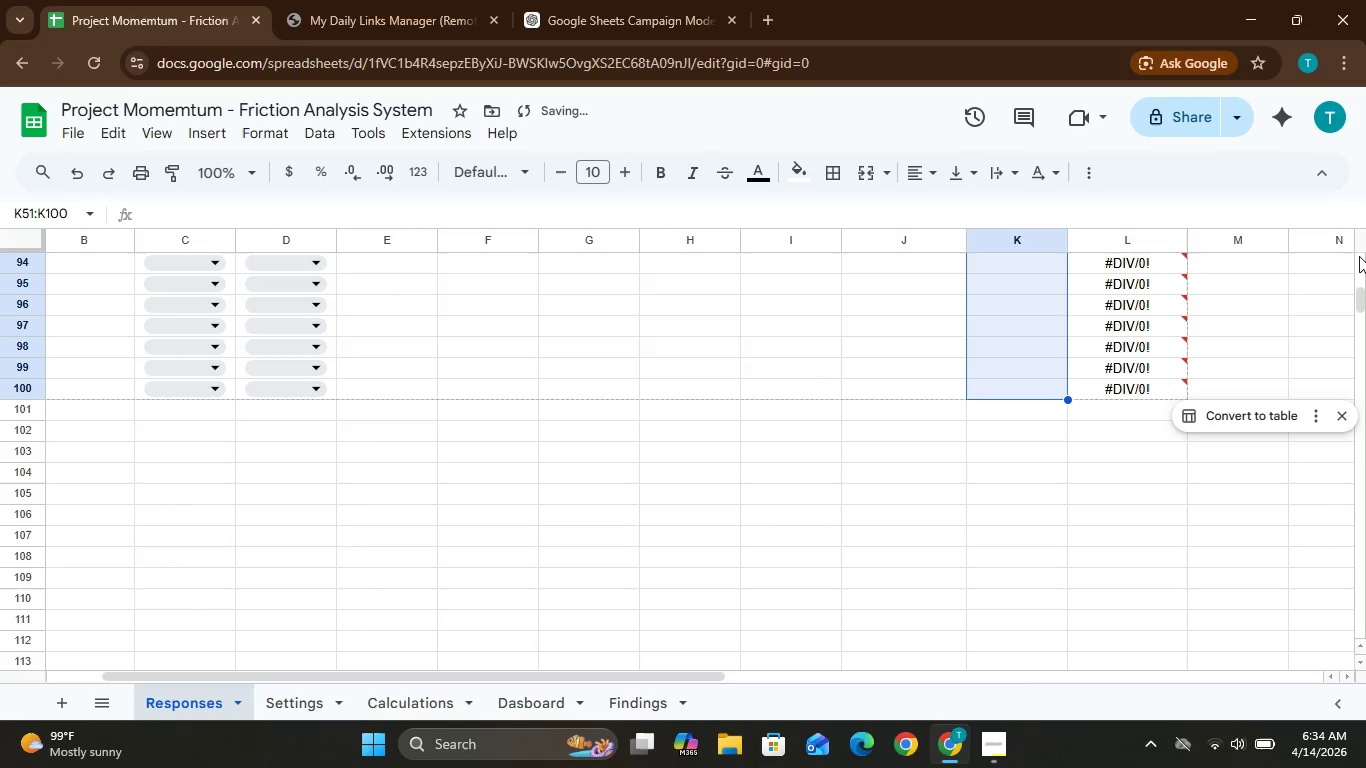 
double_click([1357, 254])
 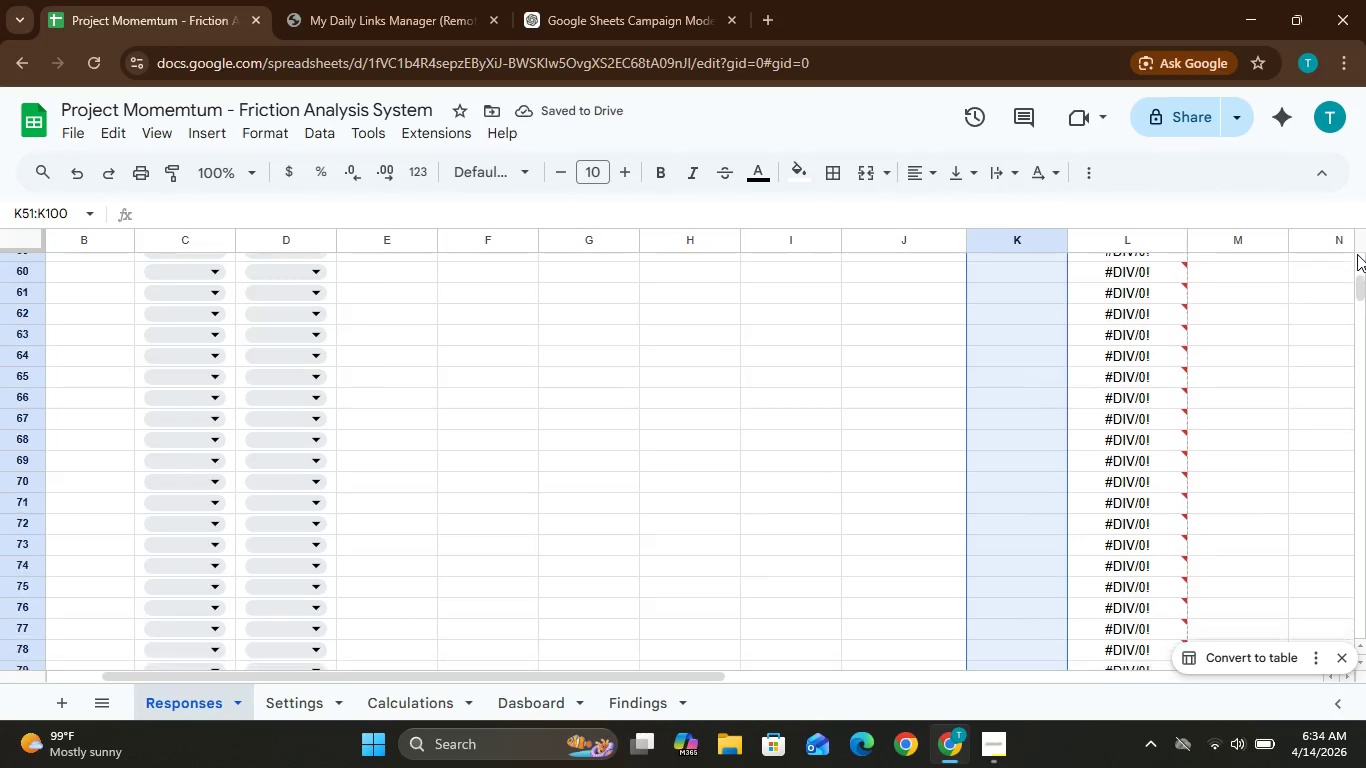 
triple_click([1357, 254])
 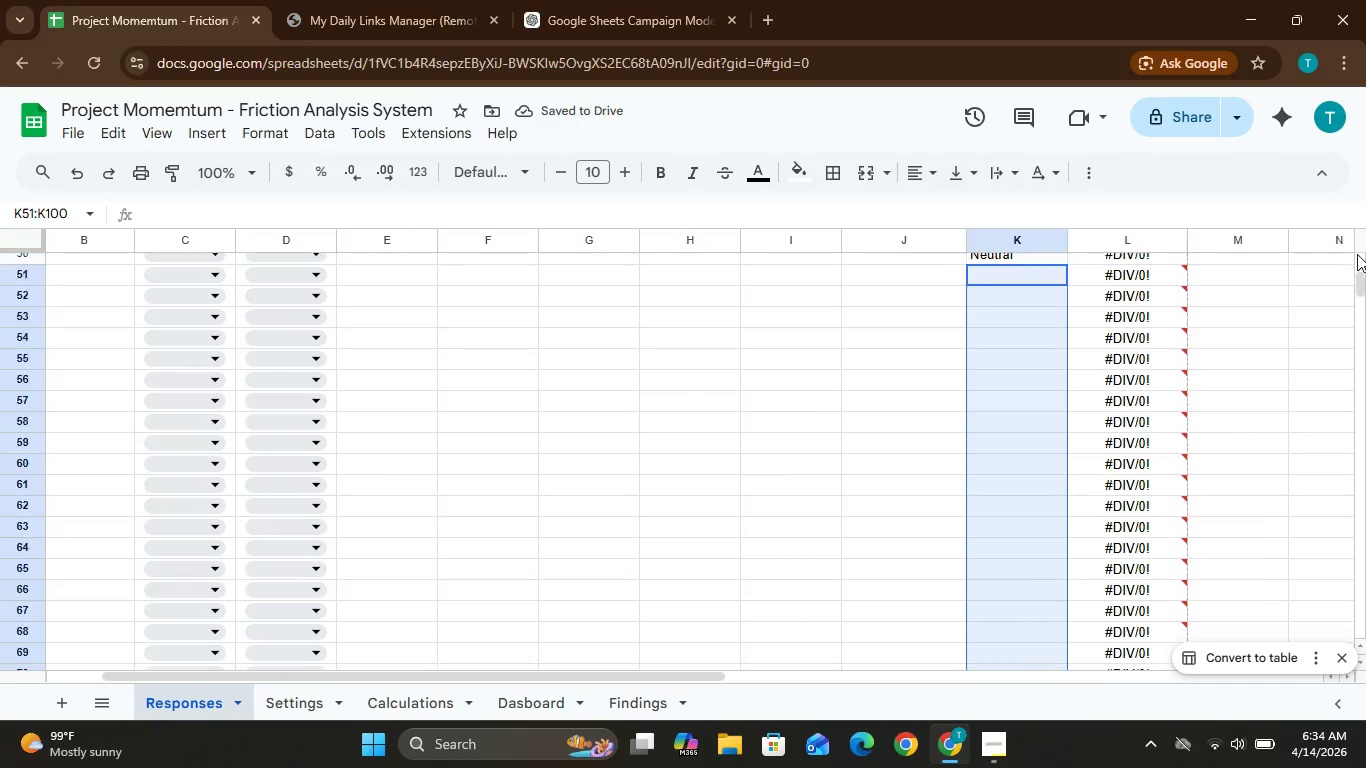 
triple_click([1357, 254])
 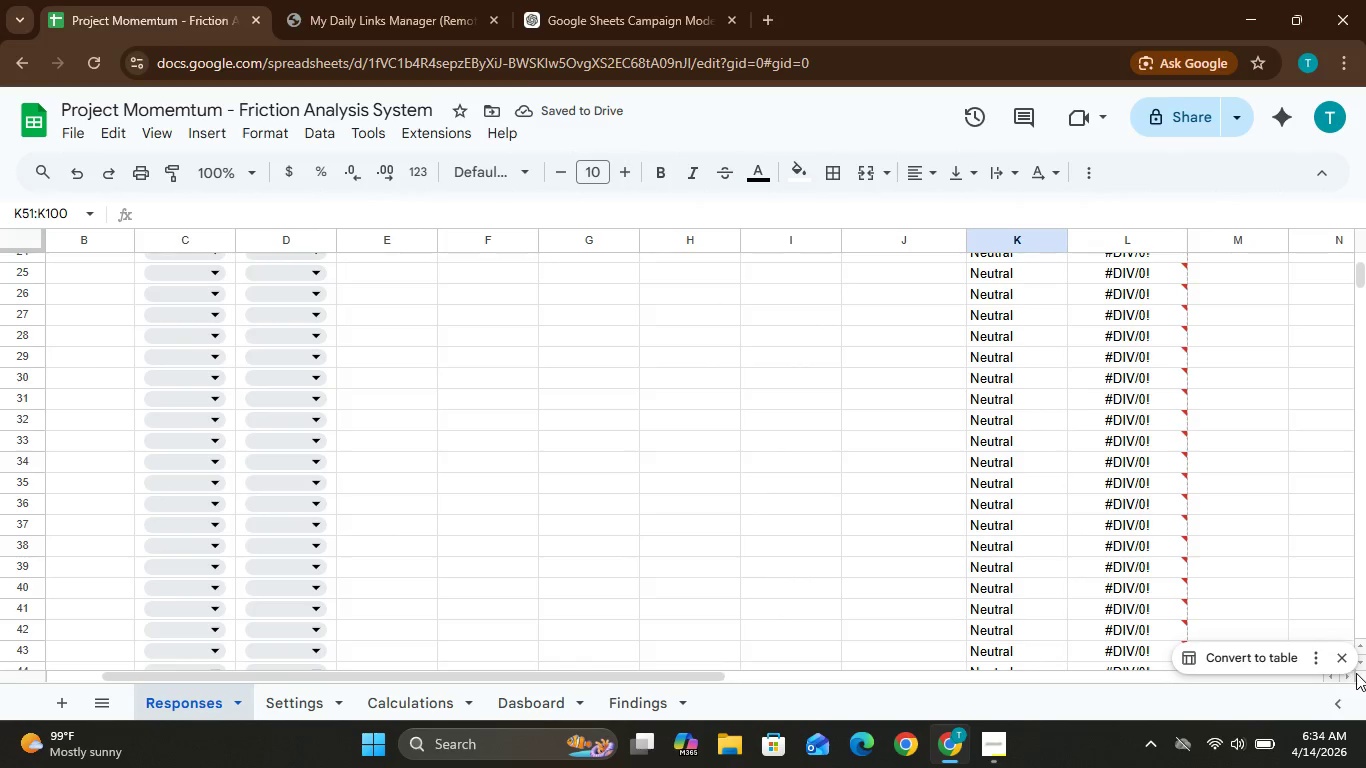 
left_click([1356, 667])
 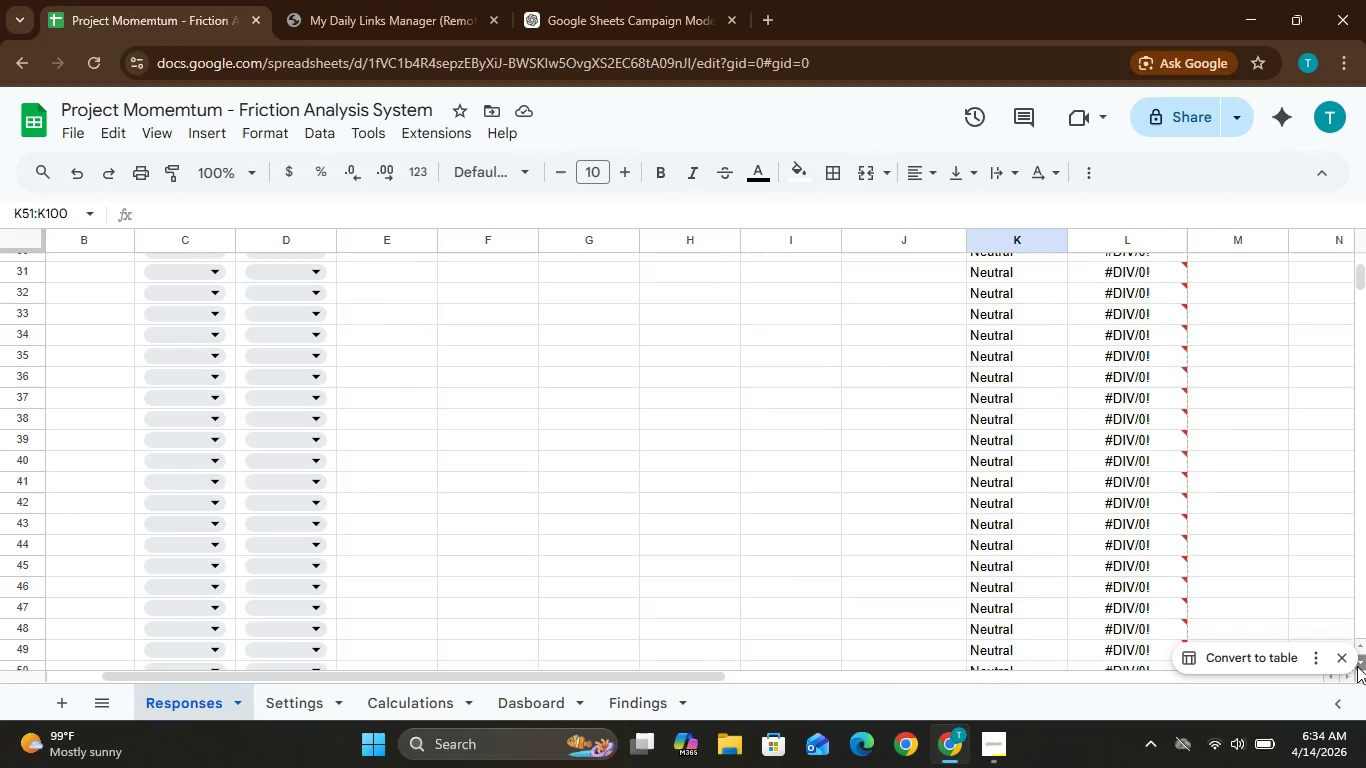 
left_click([1357, 666])
 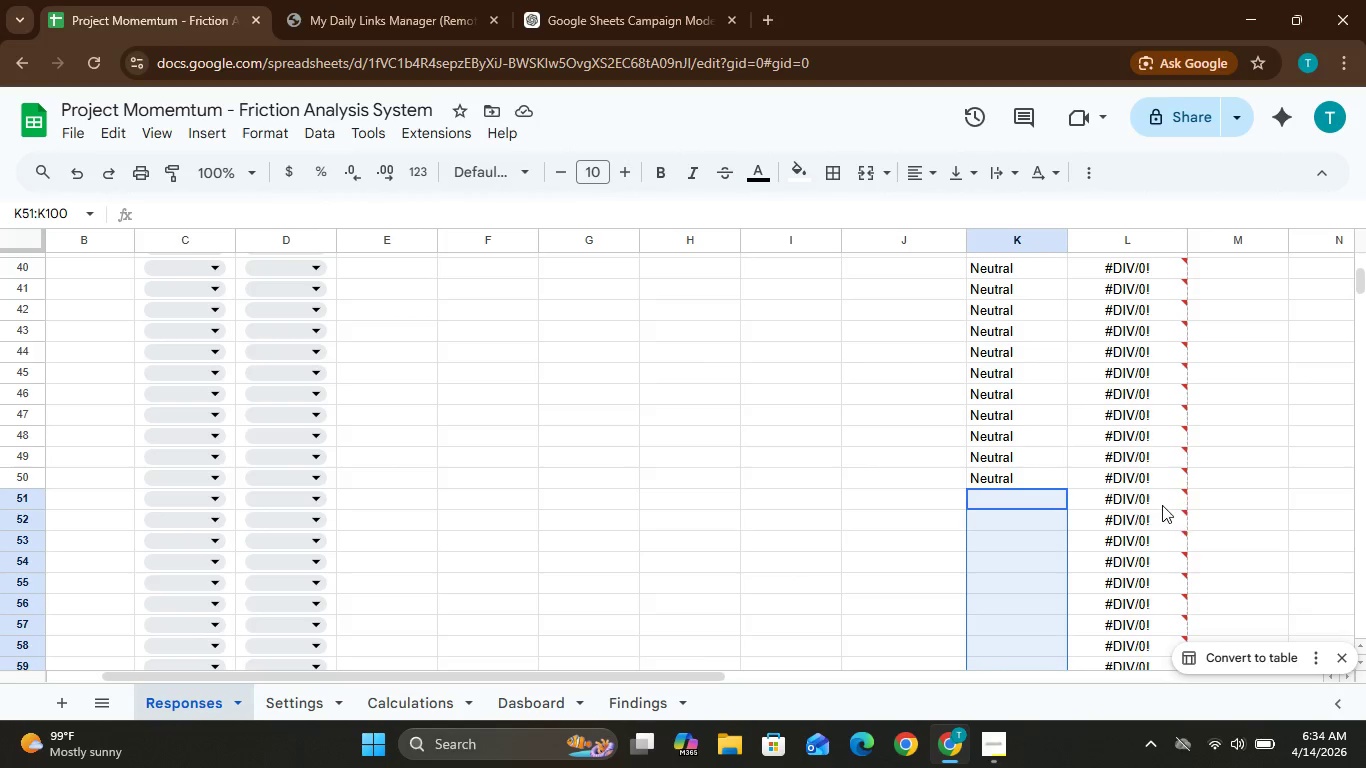 
left_click([1162, 505])
 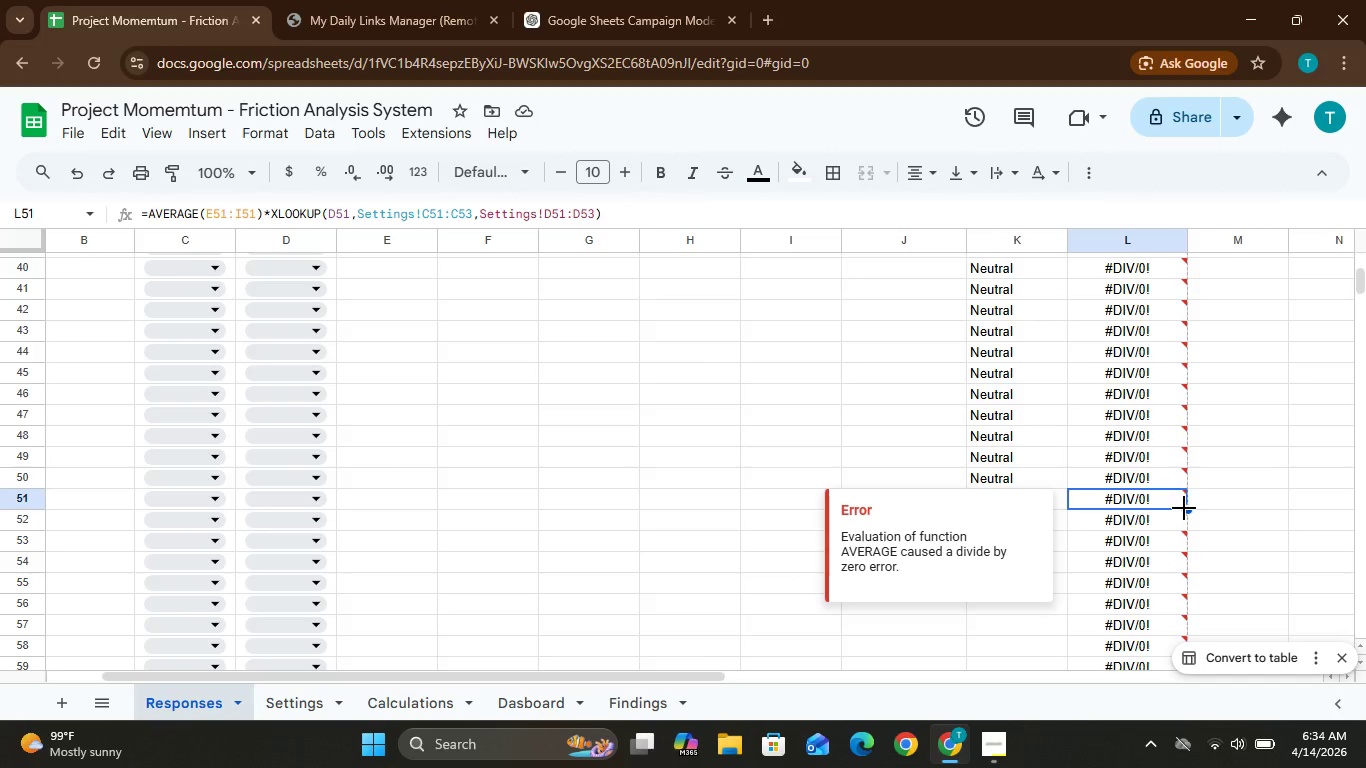 
left_click_drag(start_coordinate=[1184, 511], to_coordinate=[1137, 385])
 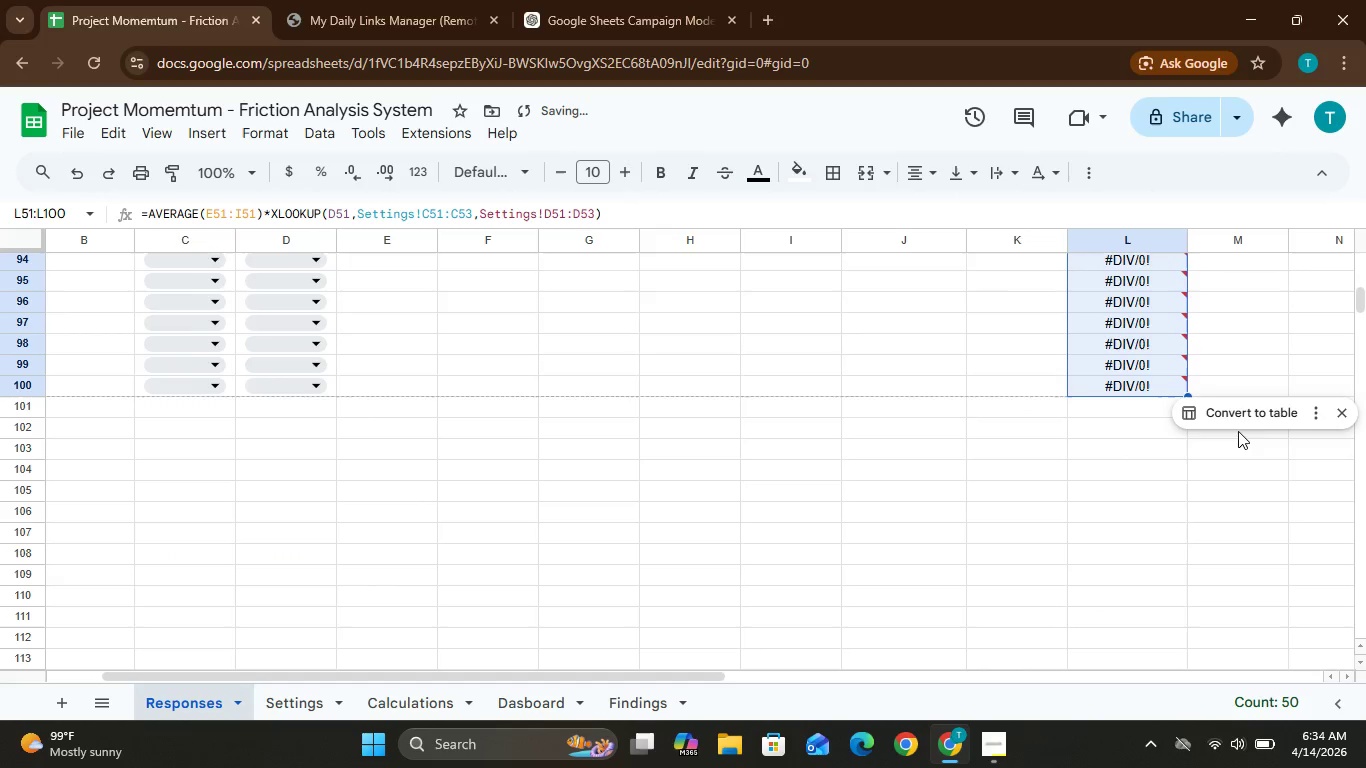 
key(Backspace)
 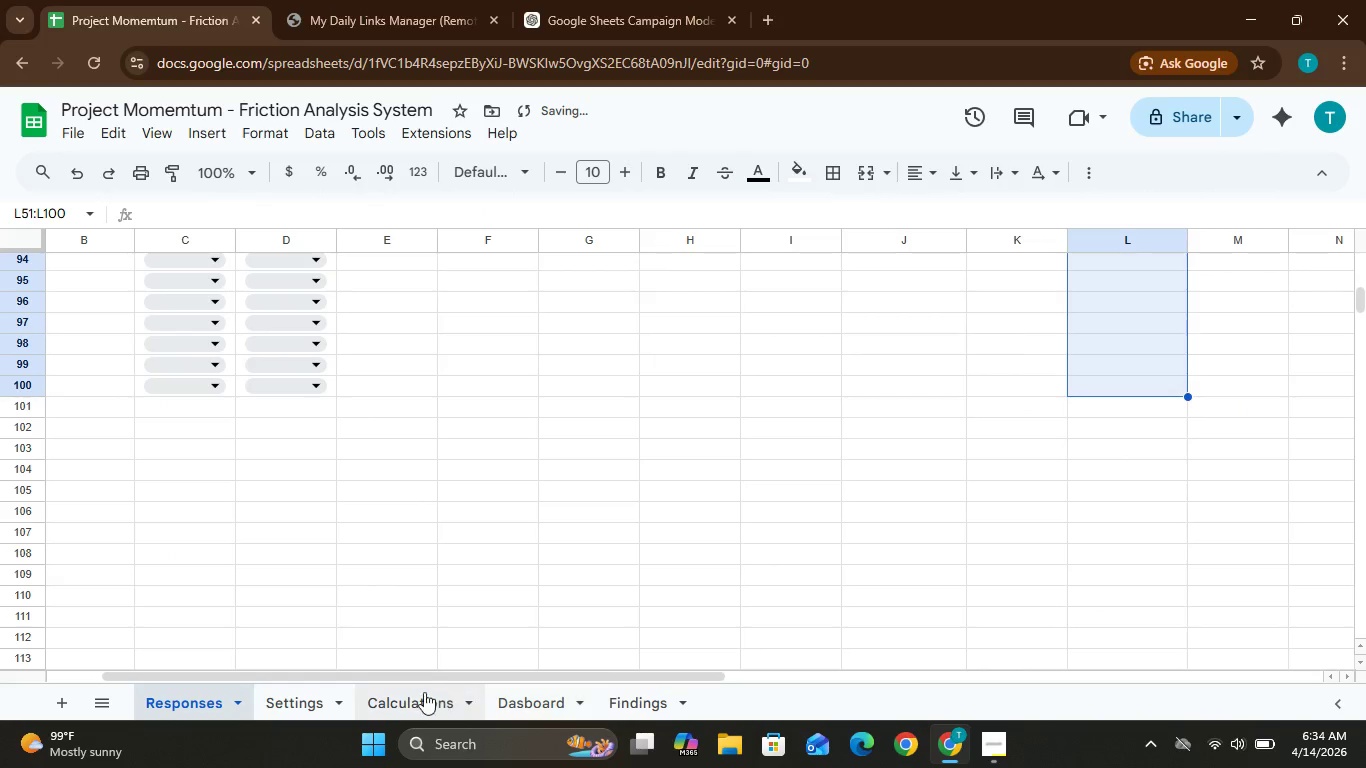 
left_click([403, 695])
 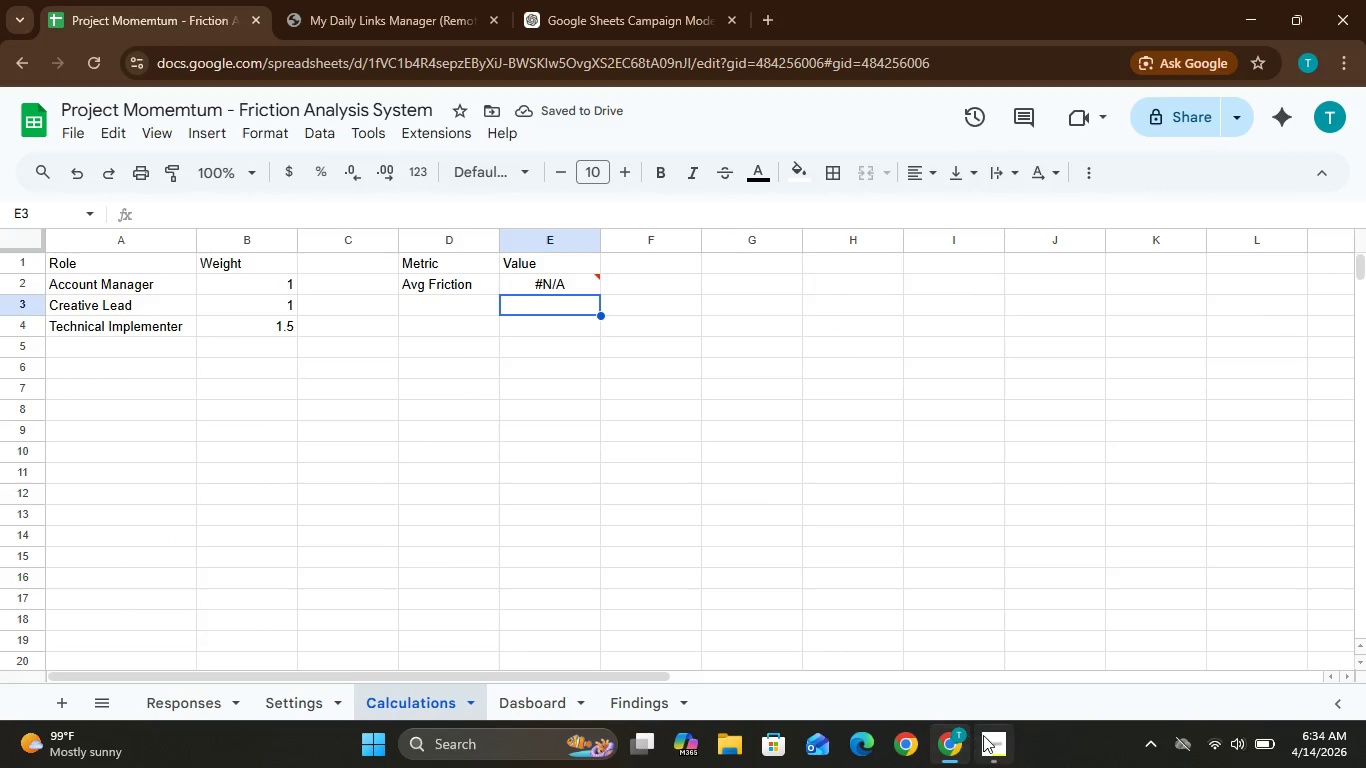 
left_click([988, 736])